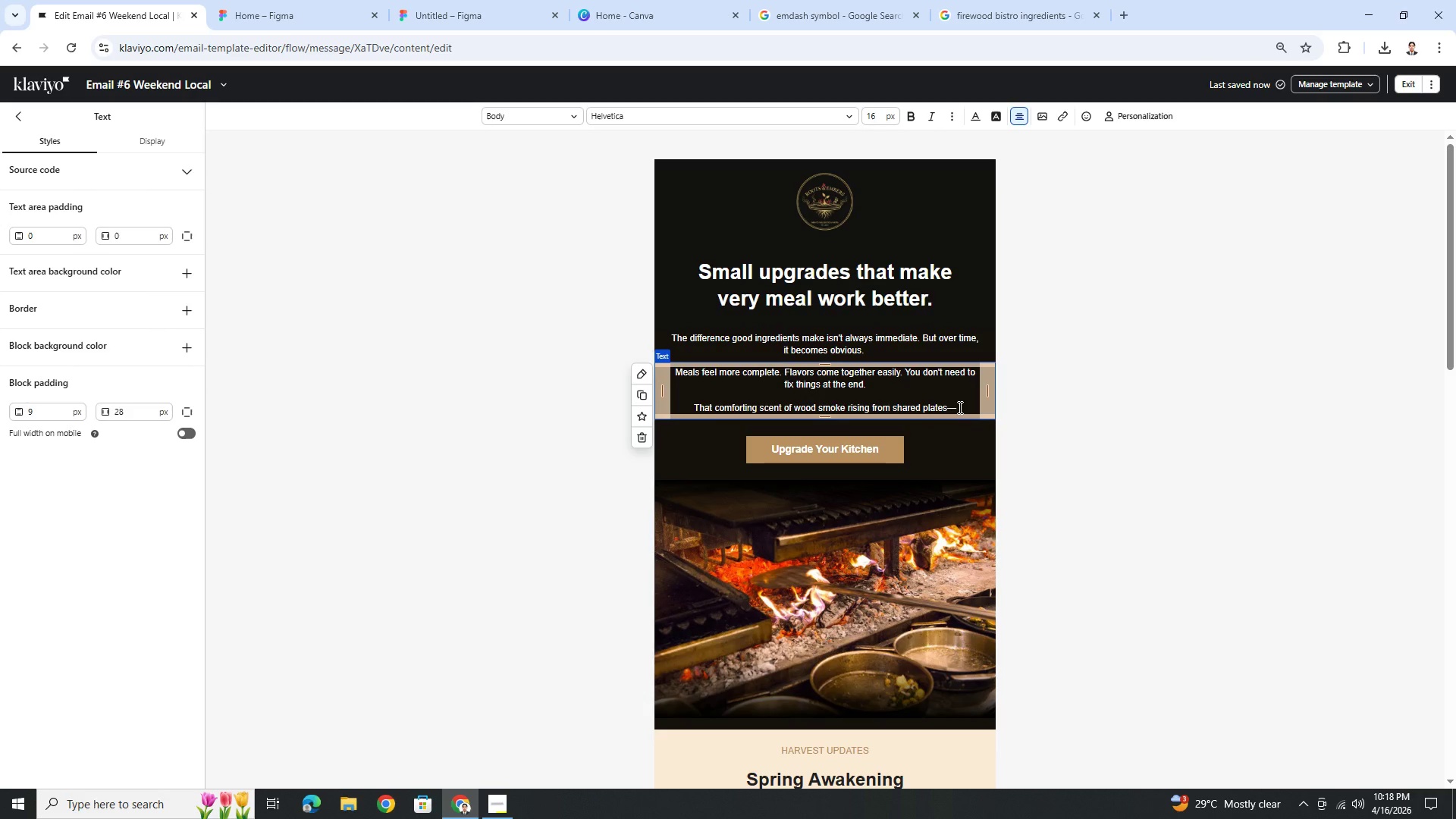 
type(now yours to summon any day.)
 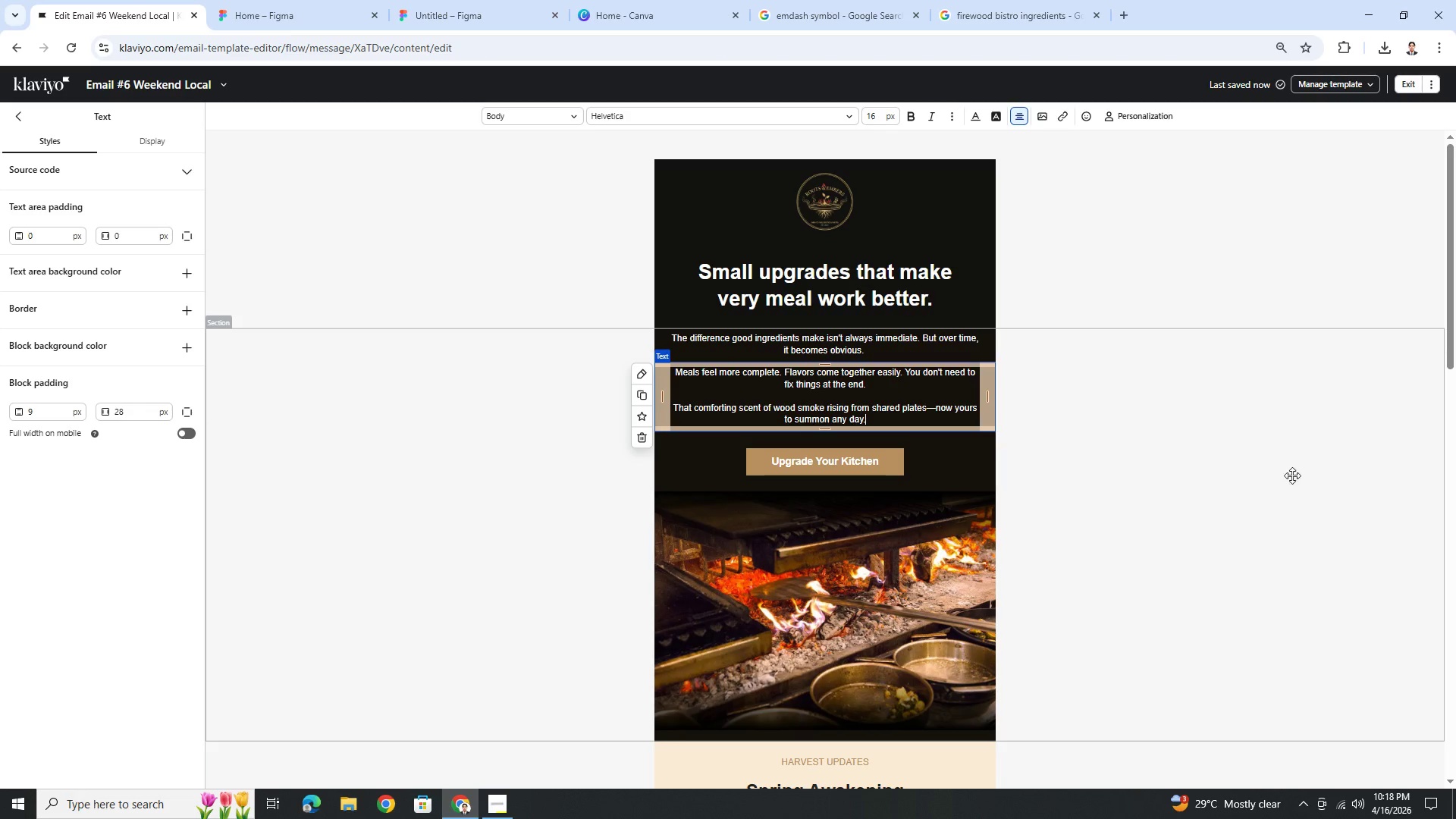 
left_click([1215, 605])
 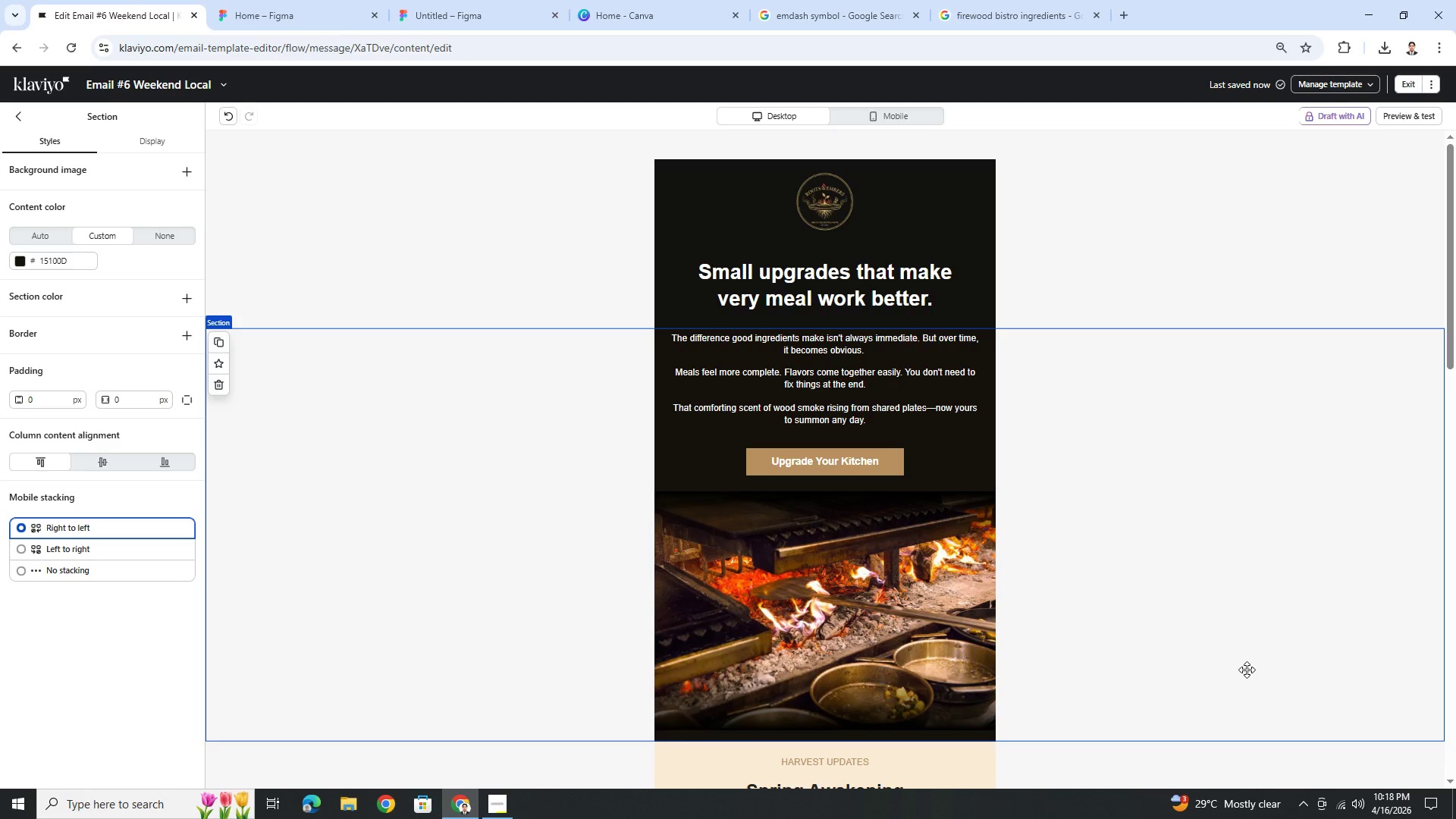 
wait(13.97)
 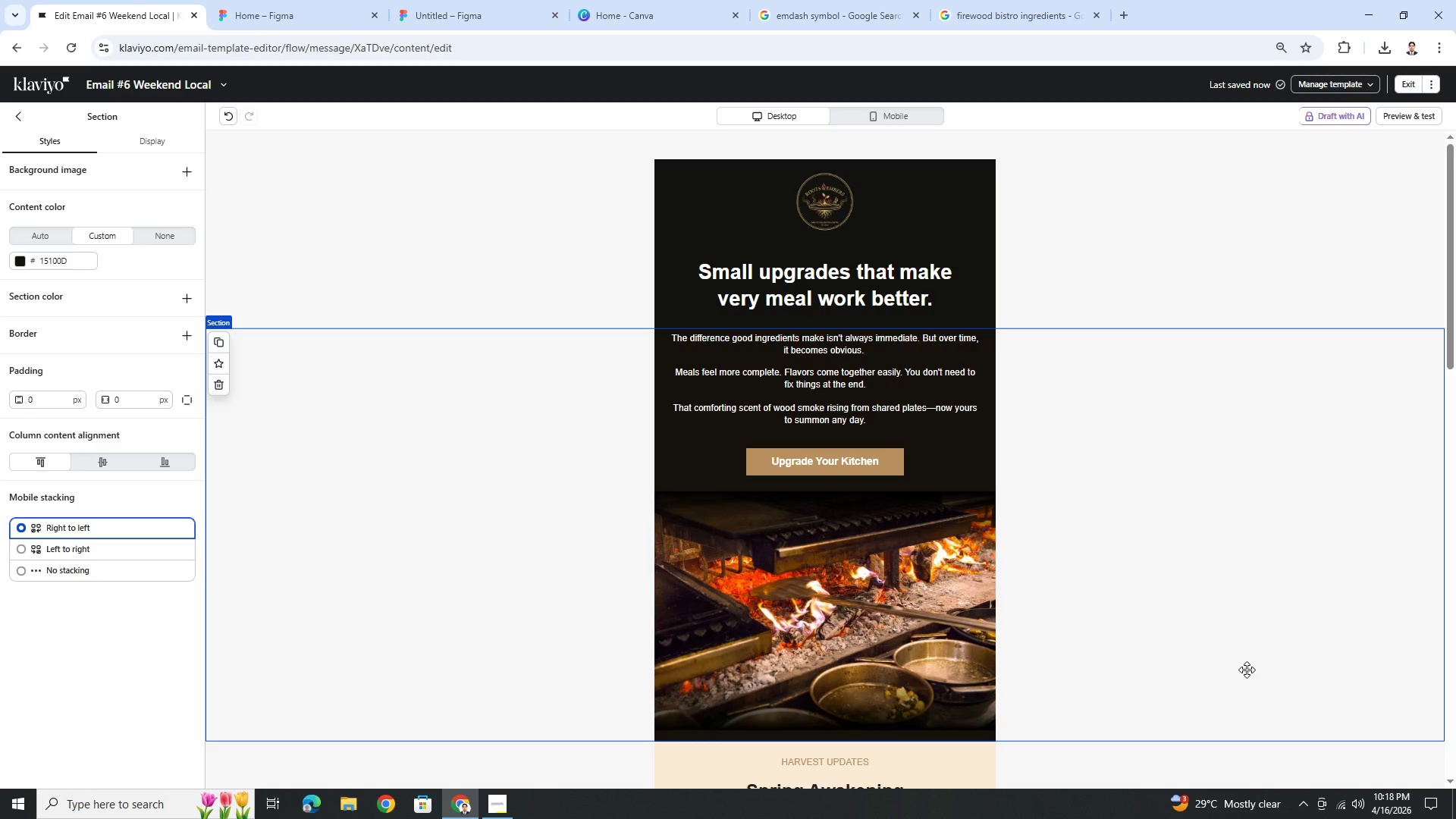 
double_click([806, 403])
 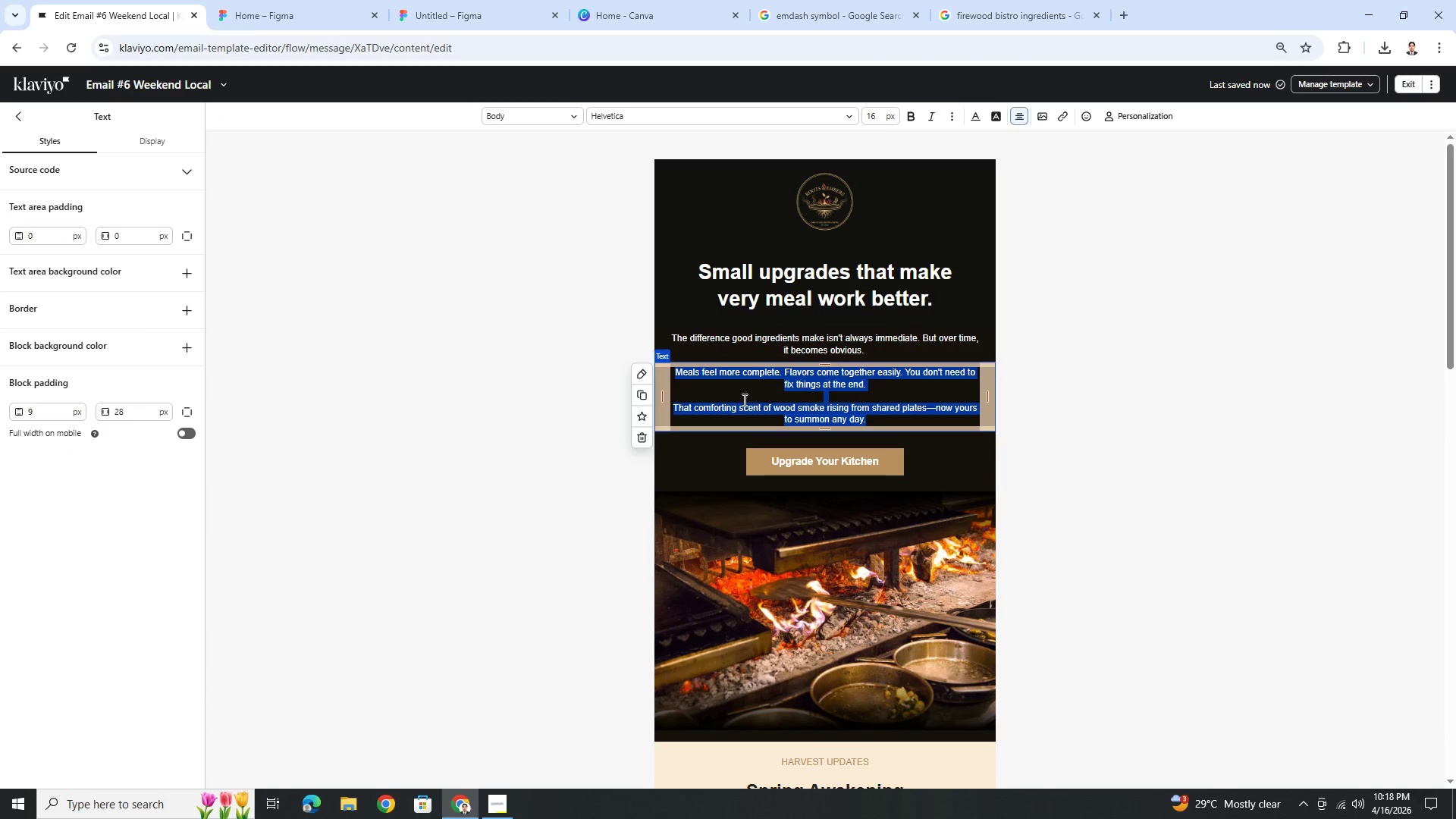 
left_click([738, 398])
 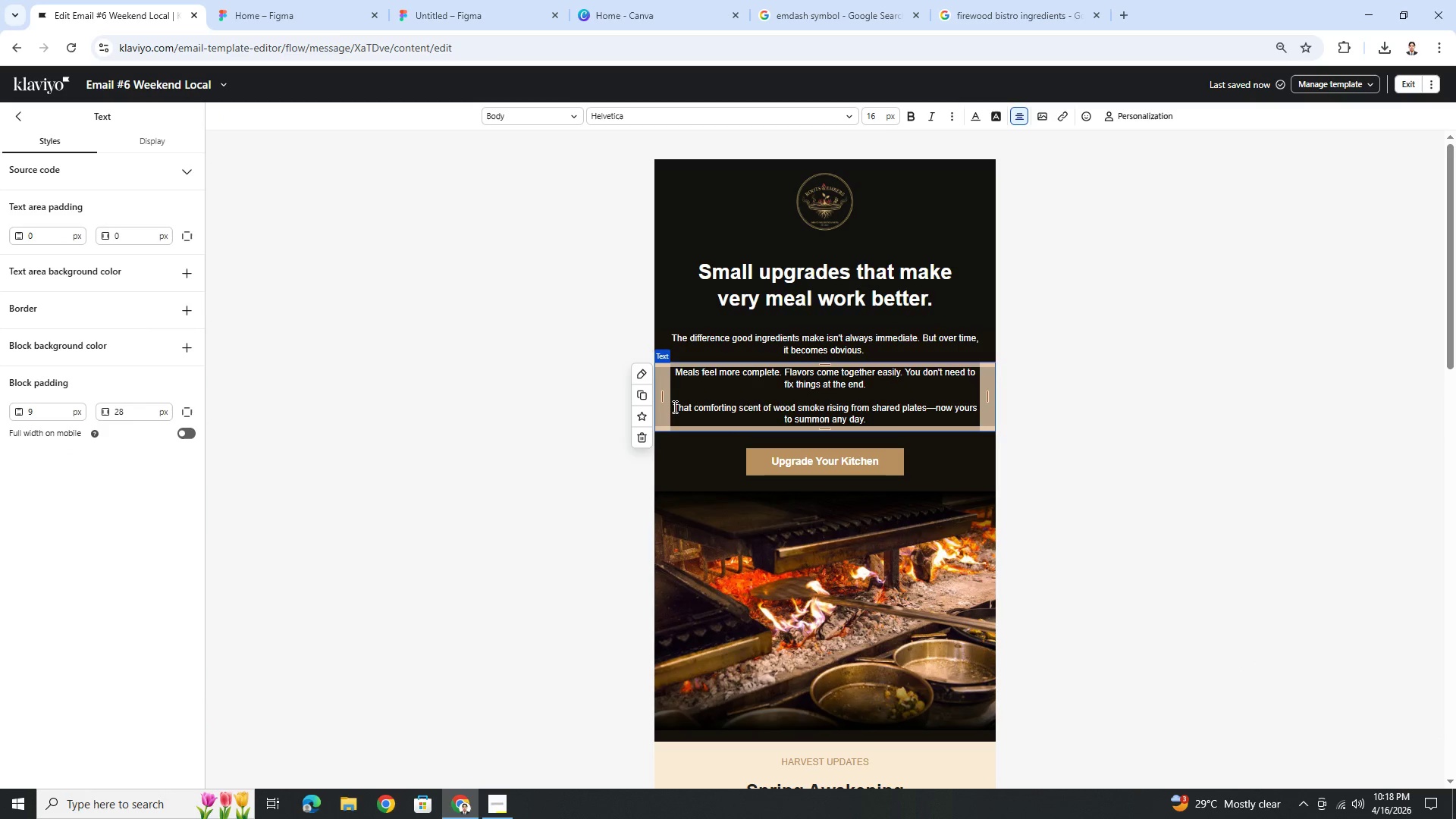 
left_click_drag(start_coordinate=[673, 406], to_coordinate=[899, 418])
 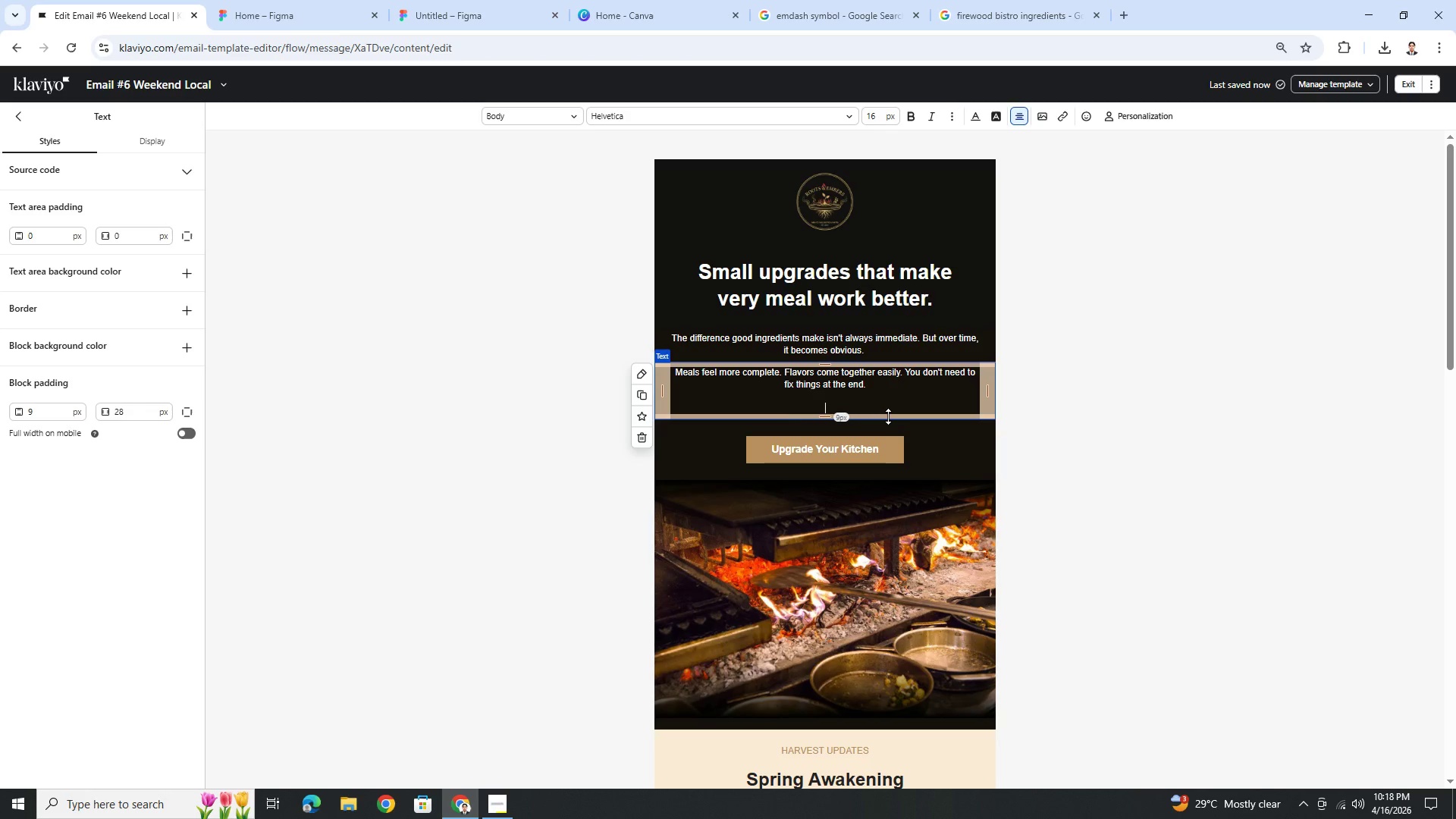 
key(Control+ControlLeft)
 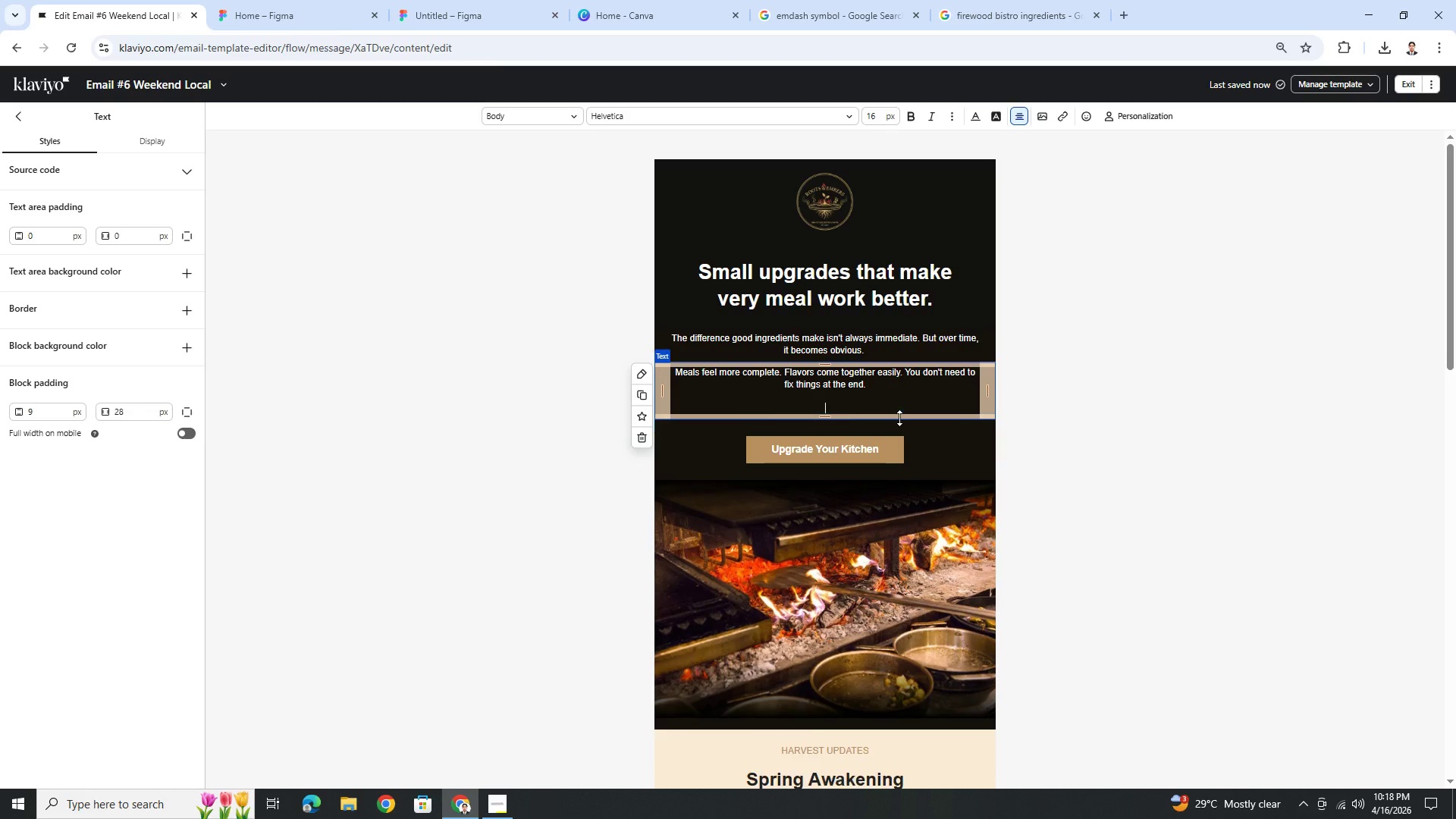 
key(Control+X)
 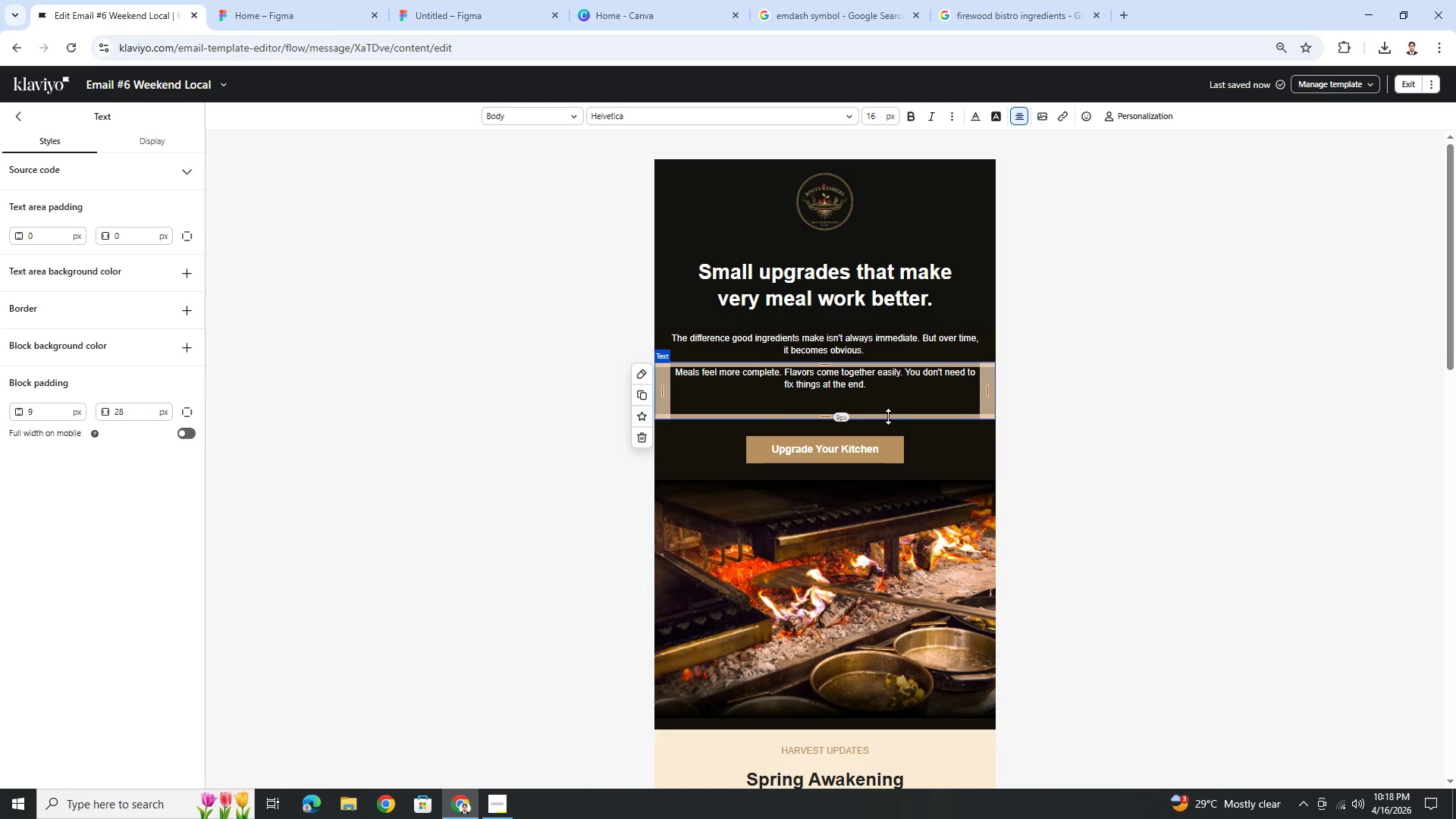 
key(Backspace)
 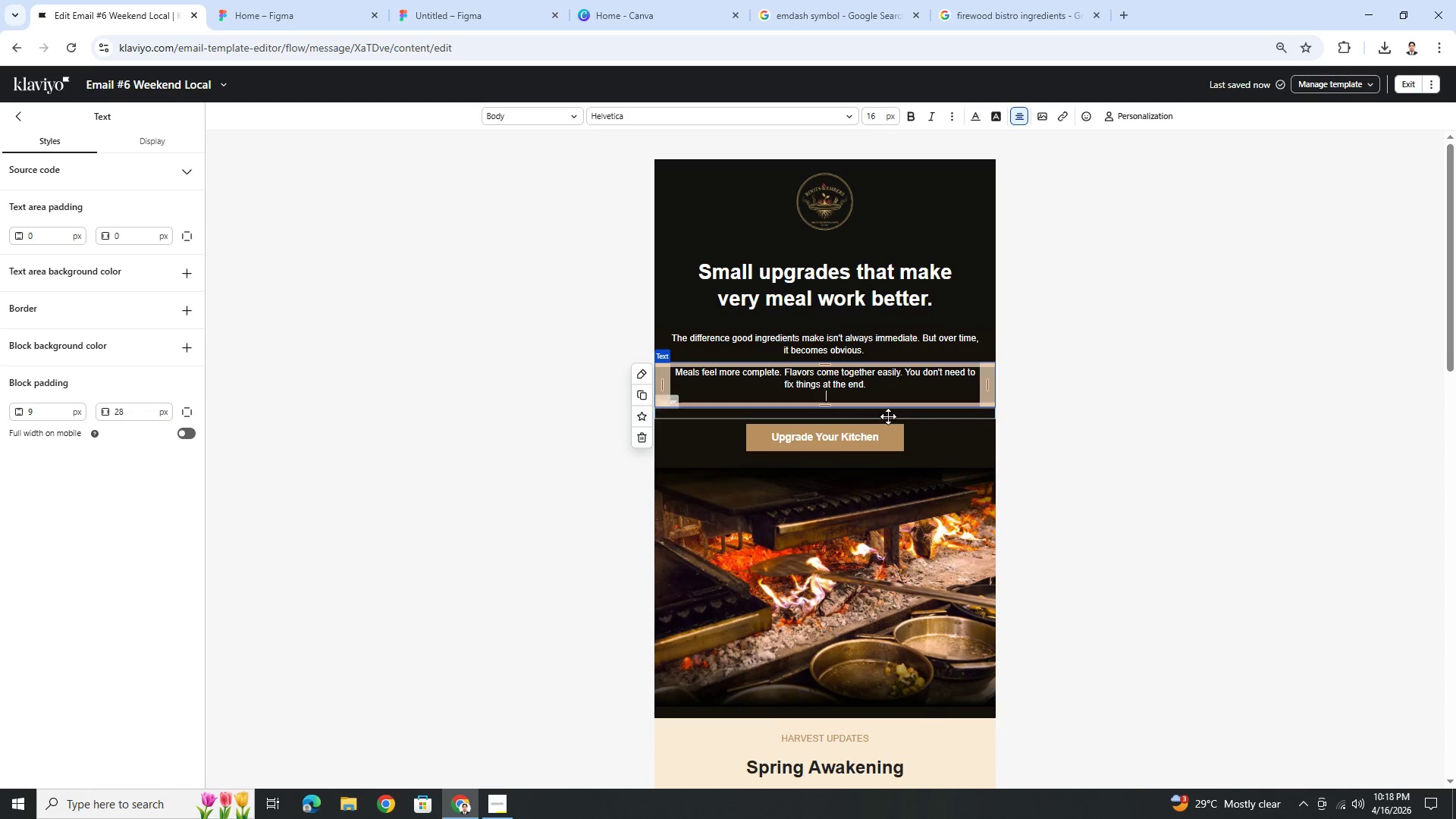 
key(Backspace)
 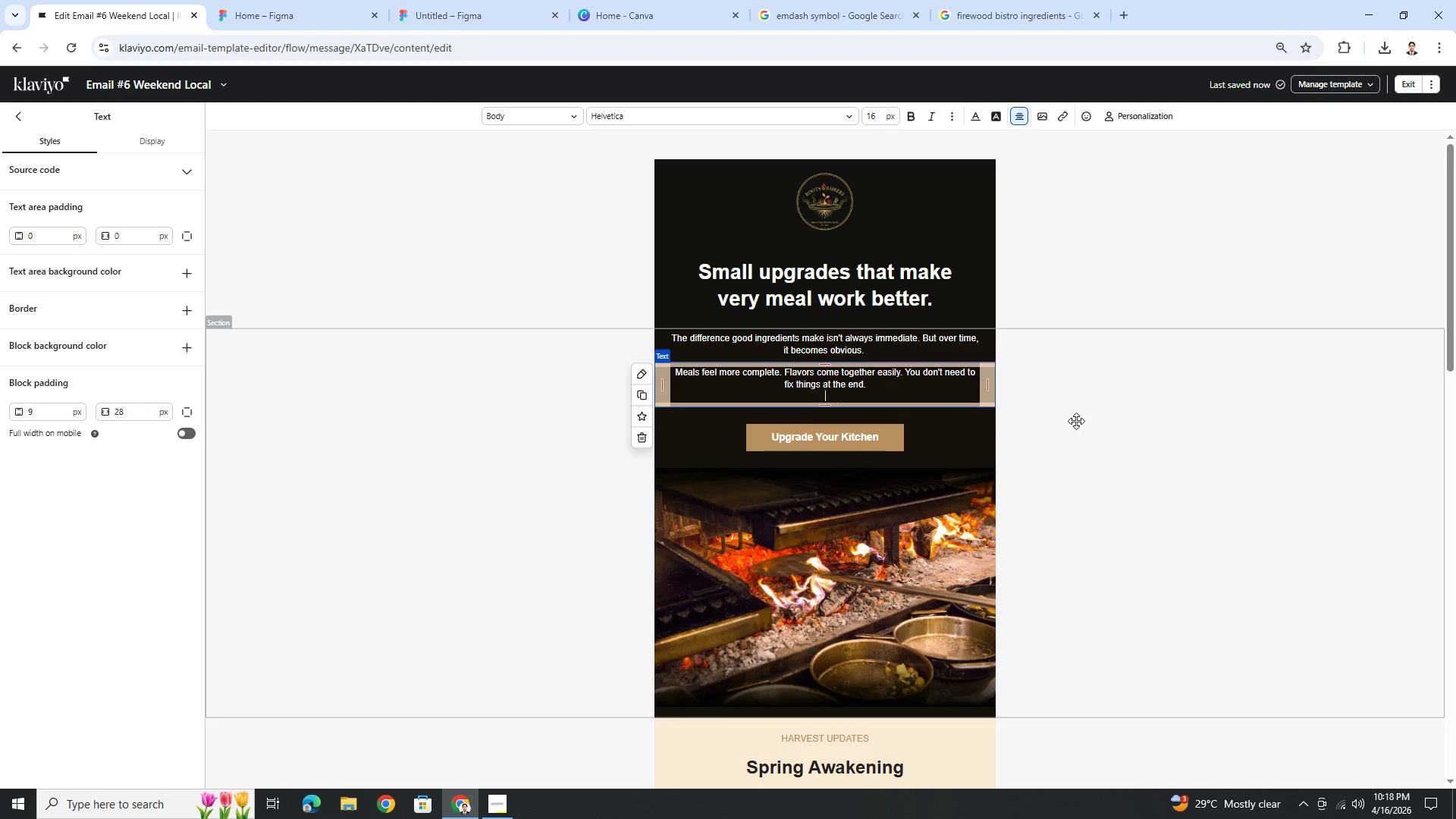 
key(Backspace)
 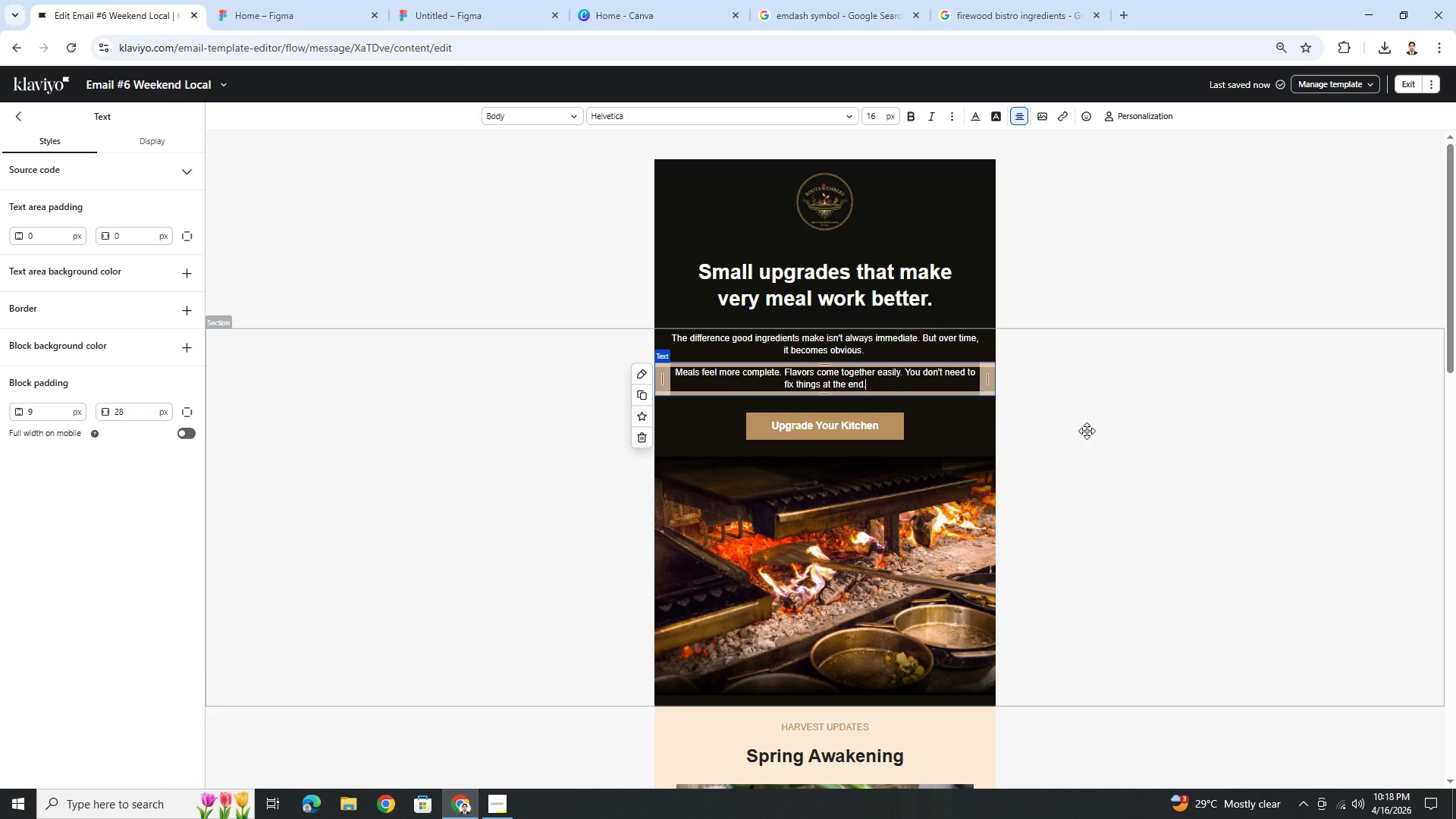 
left_click([1087, 431])
 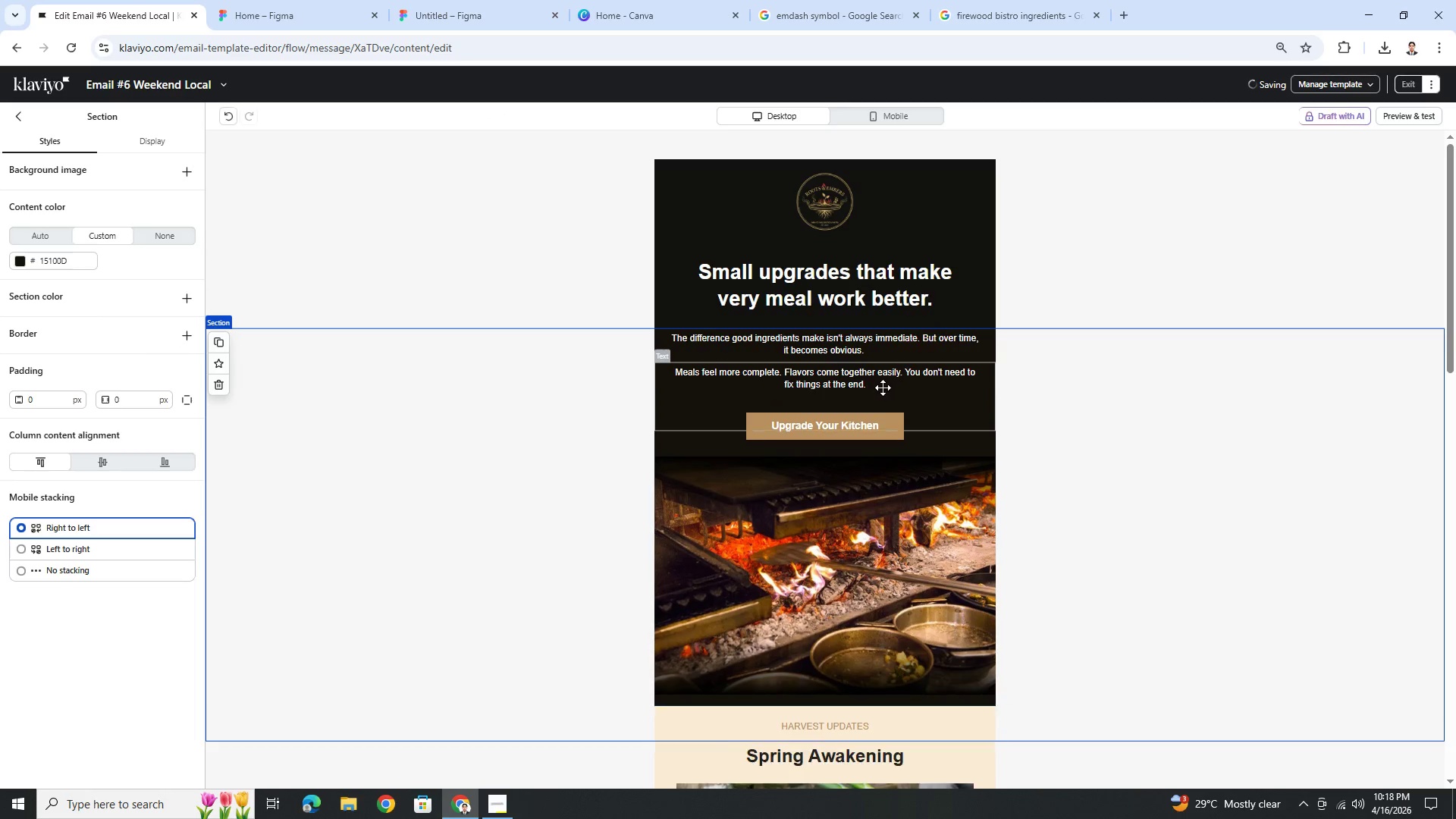 
left_click([883, 388])
 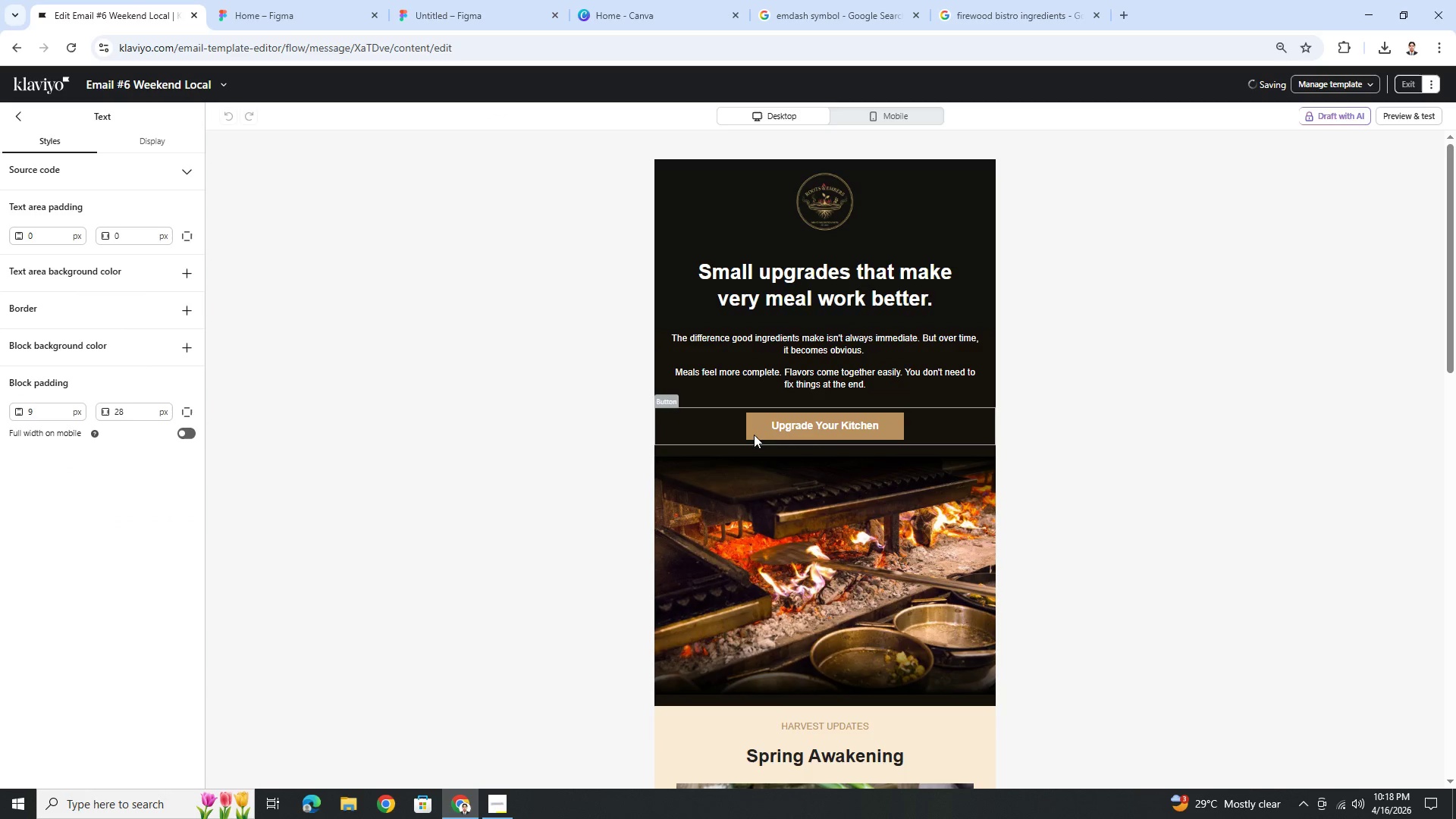 
double_click([811, 409])
 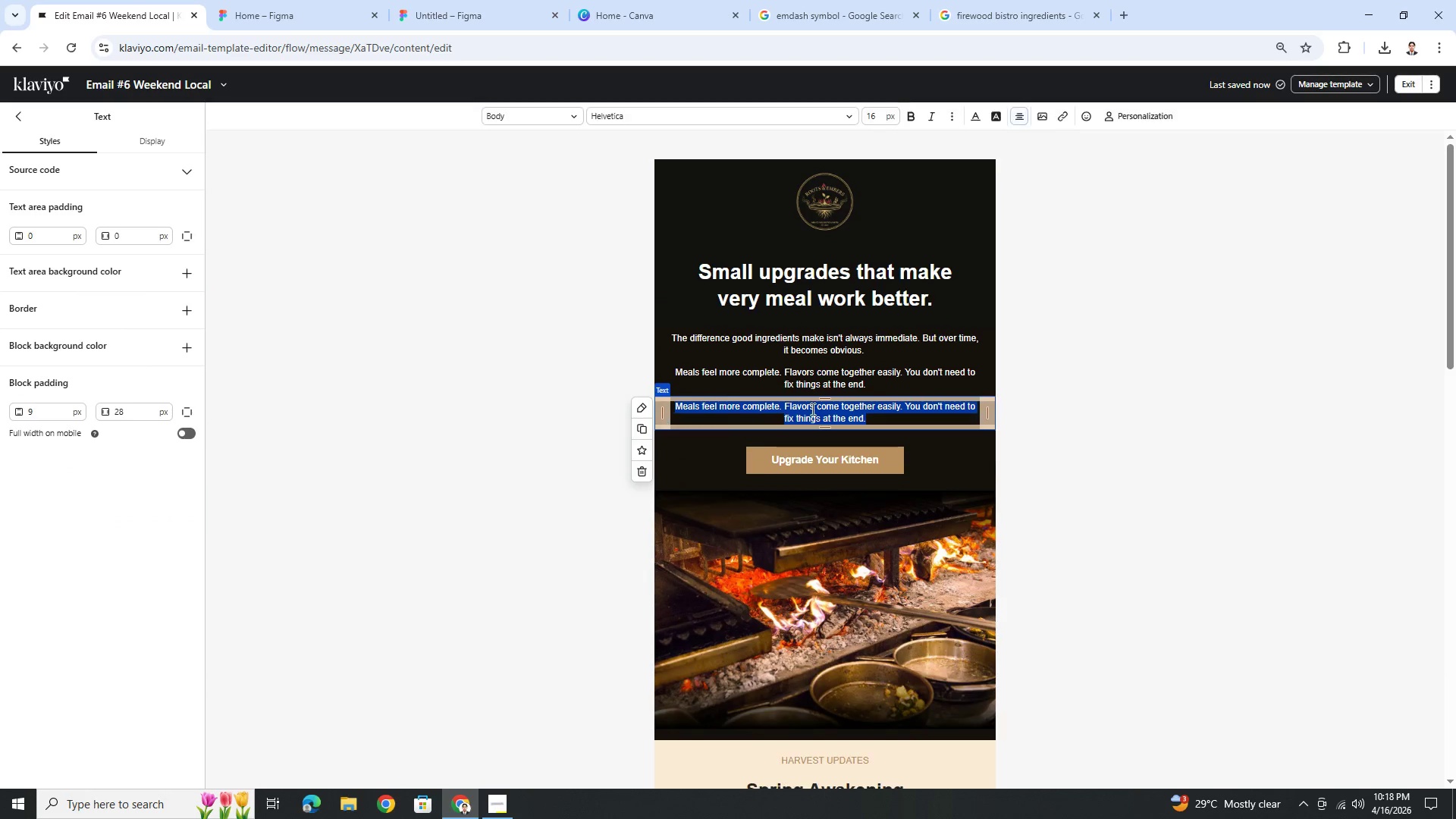 
key(Control+V)
 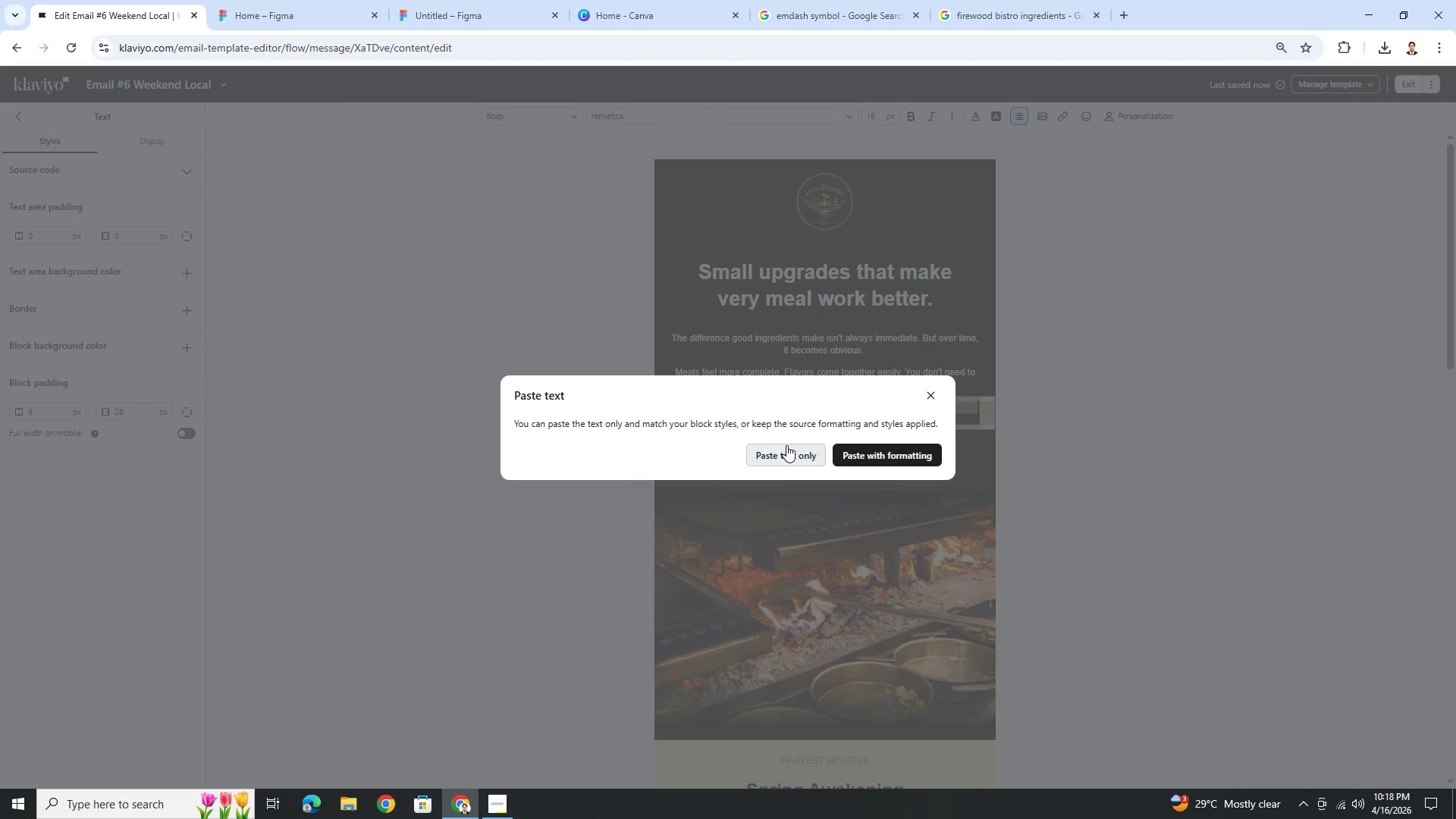 
left_click([872, 456])
 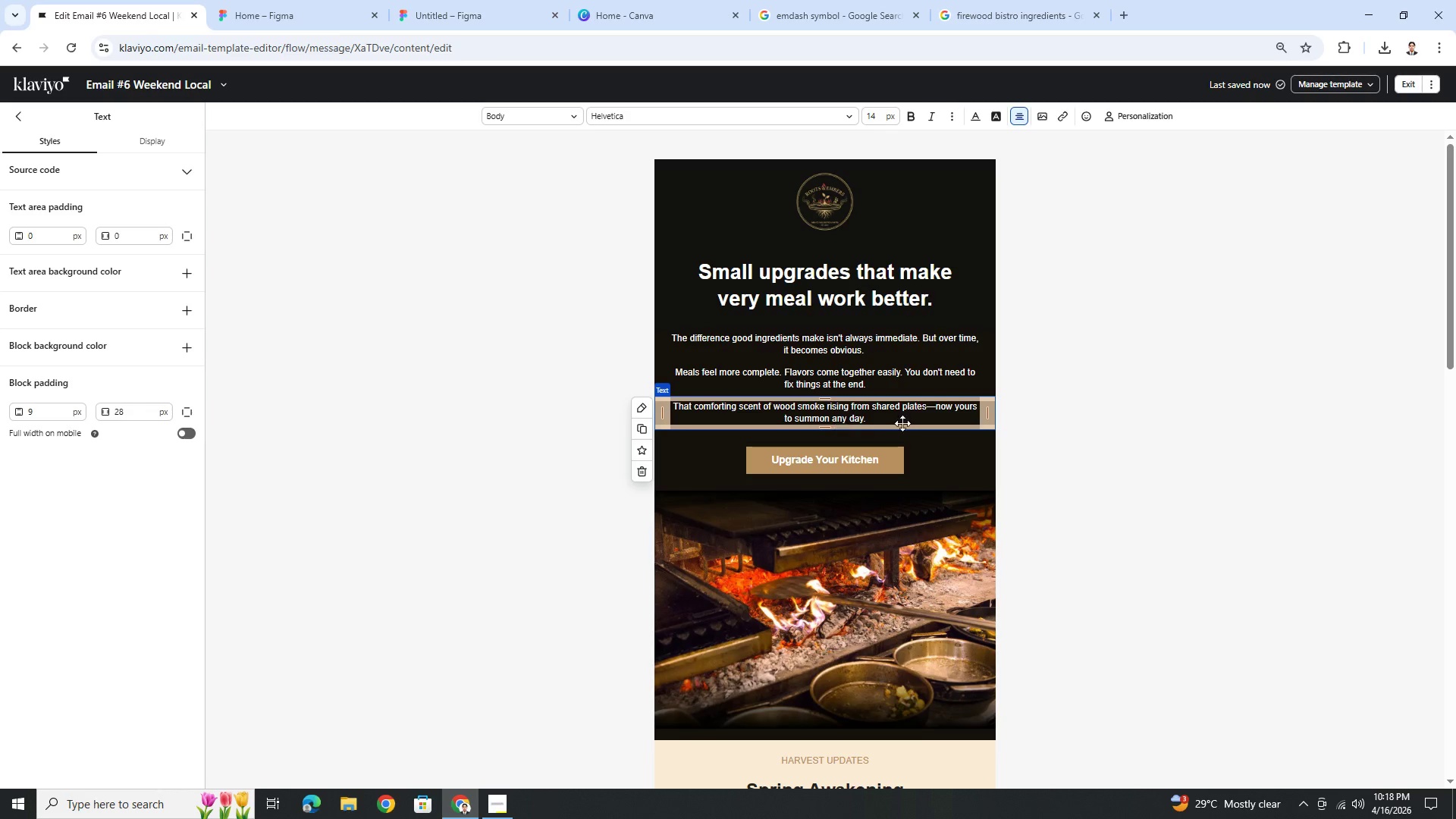 
left_click([1050, 448])
 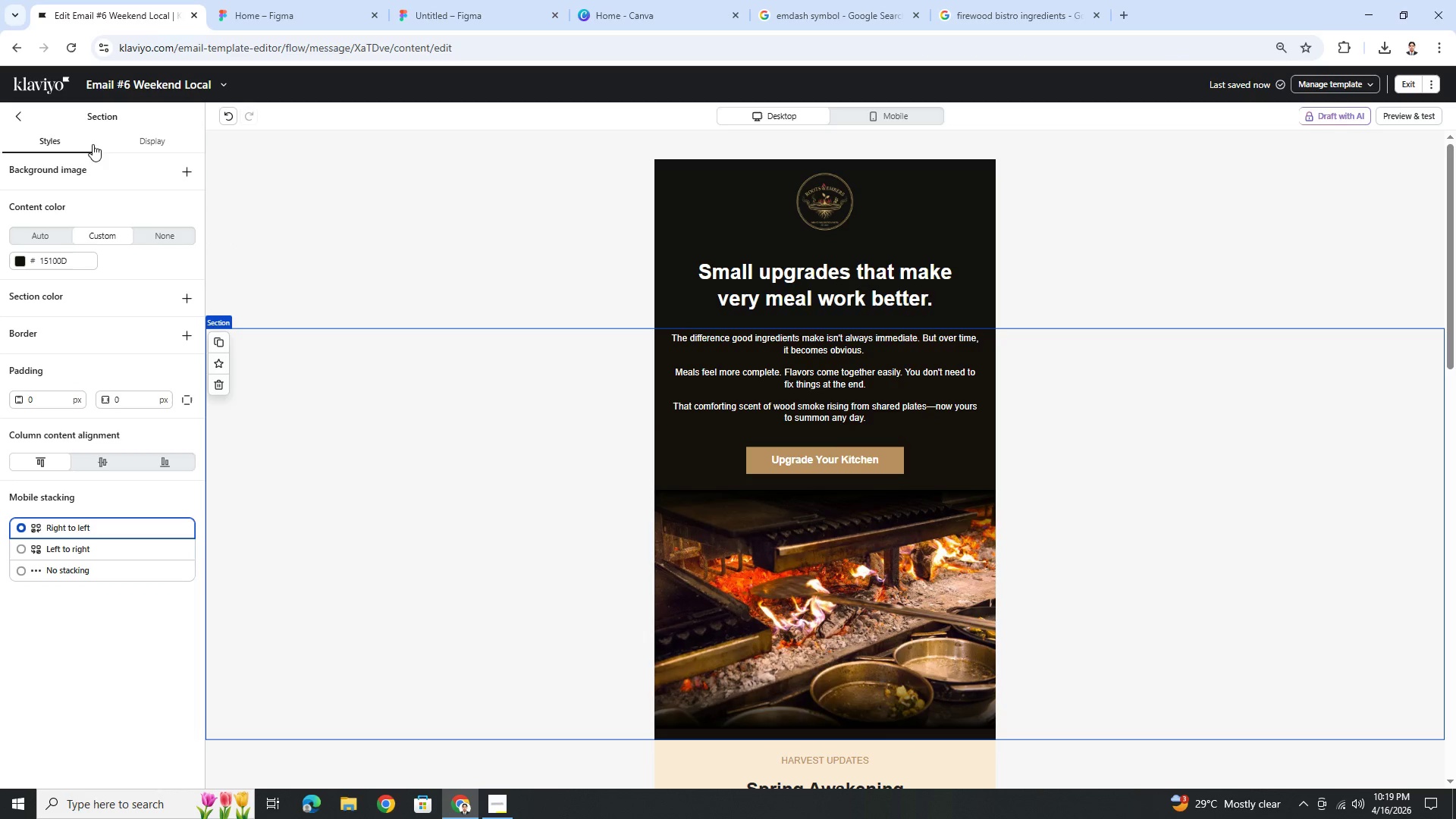 
left_click([17, 121])
 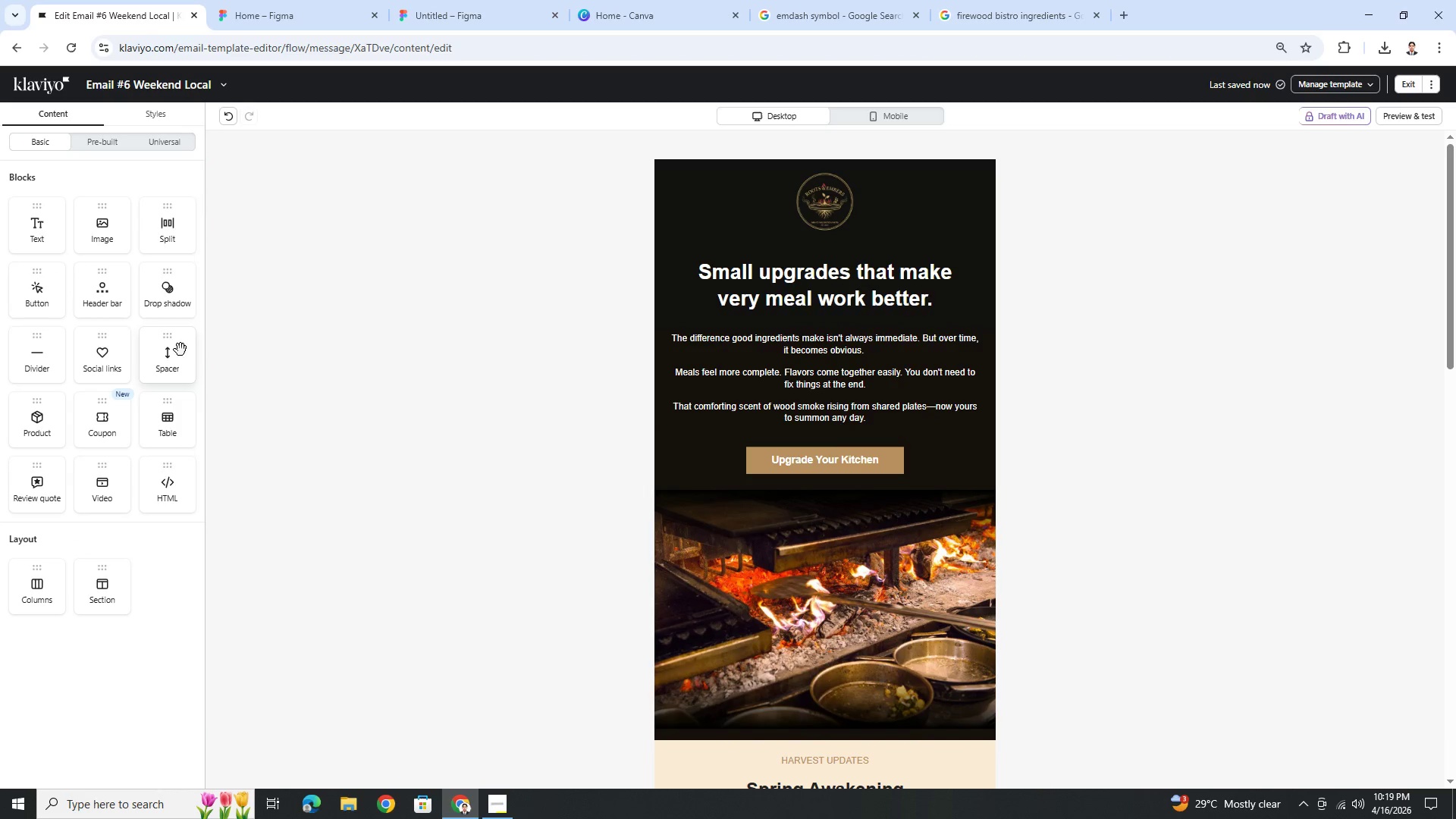 
left_click_drag(start_coordinate=[171, 360], to_coordinate=[878, 398])
 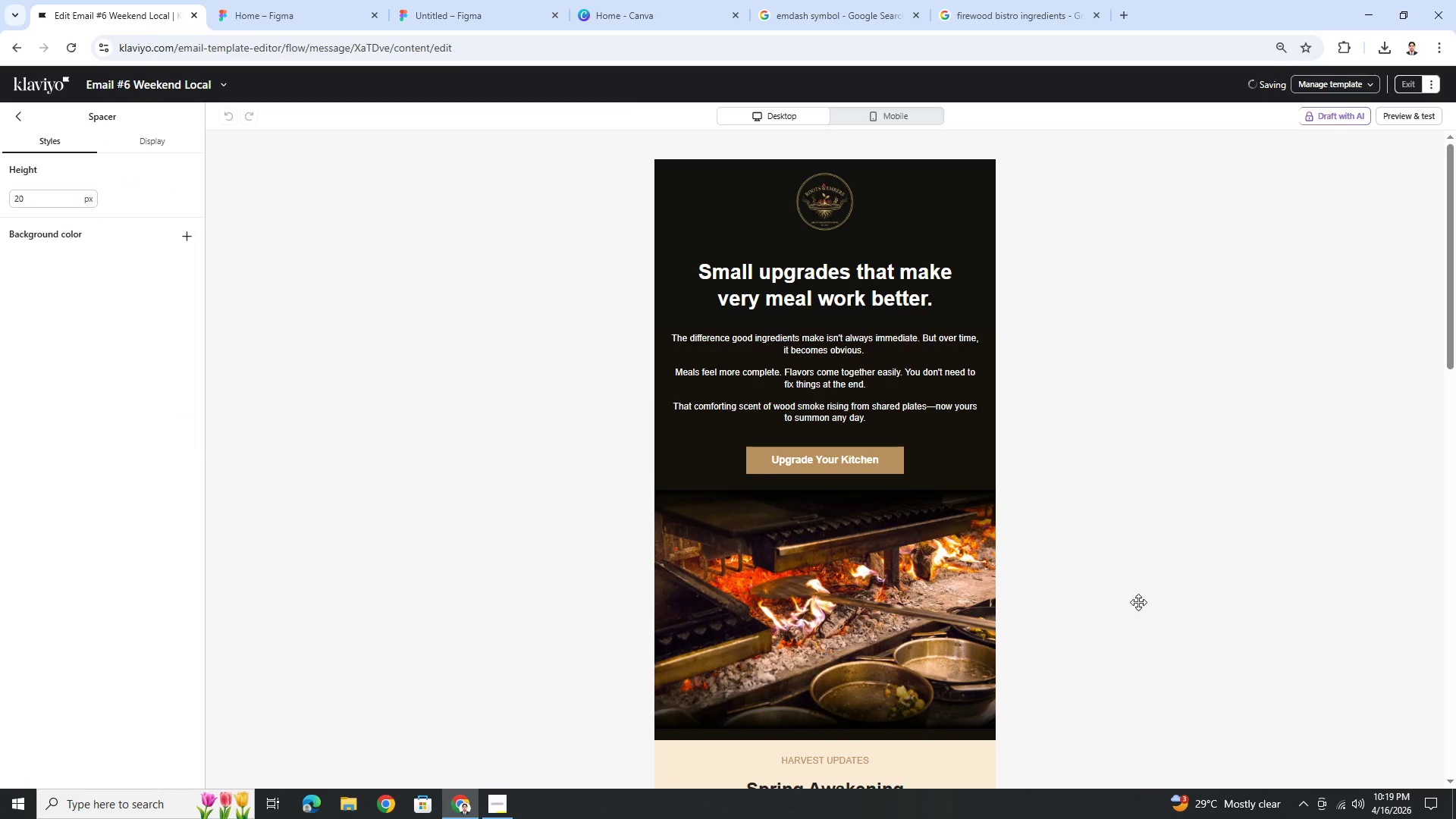 
left_click([1141, 613])
 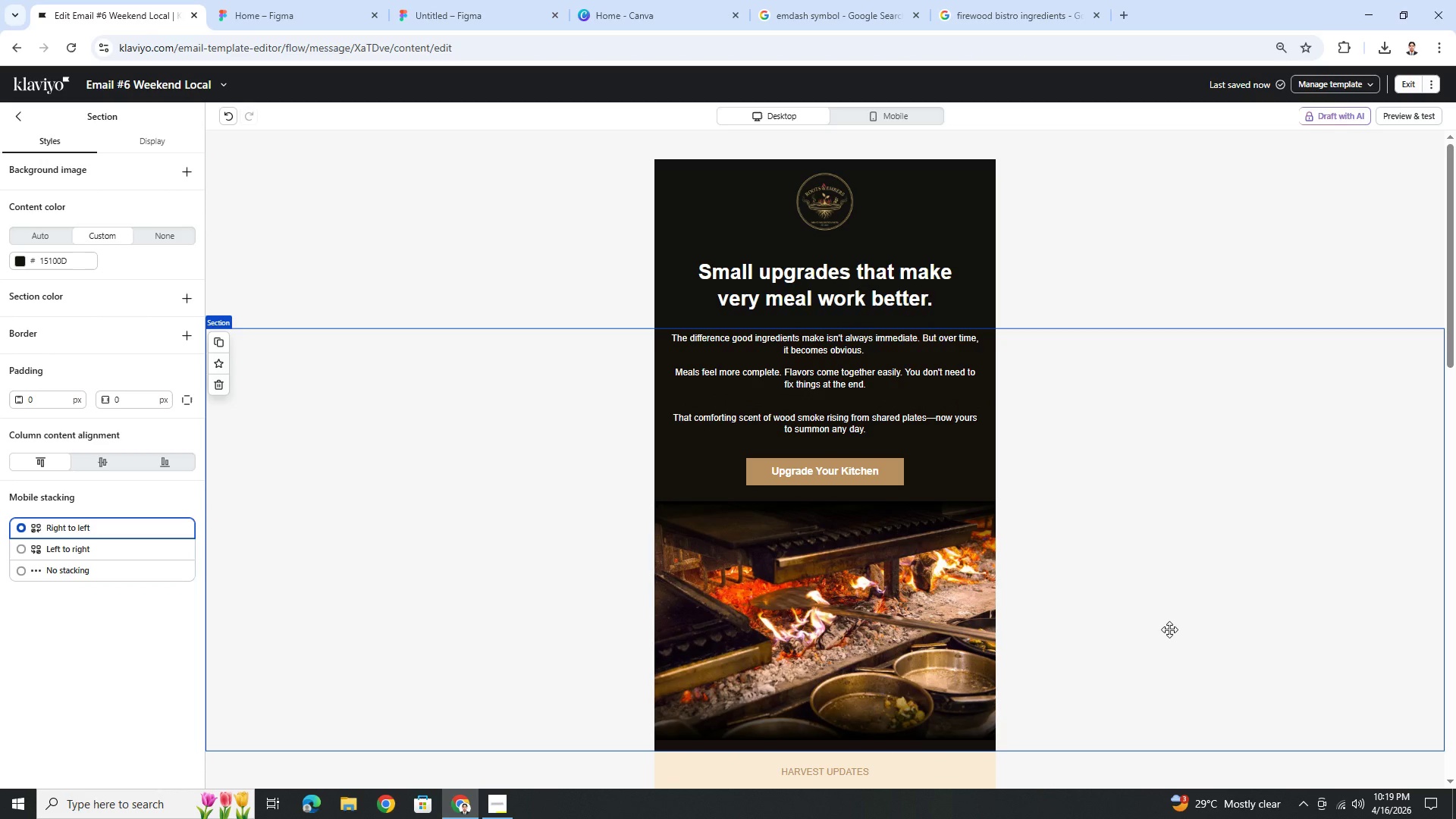 
scroll: coordinate [1169, 629], scroll_direction: down, amount: 5.0
 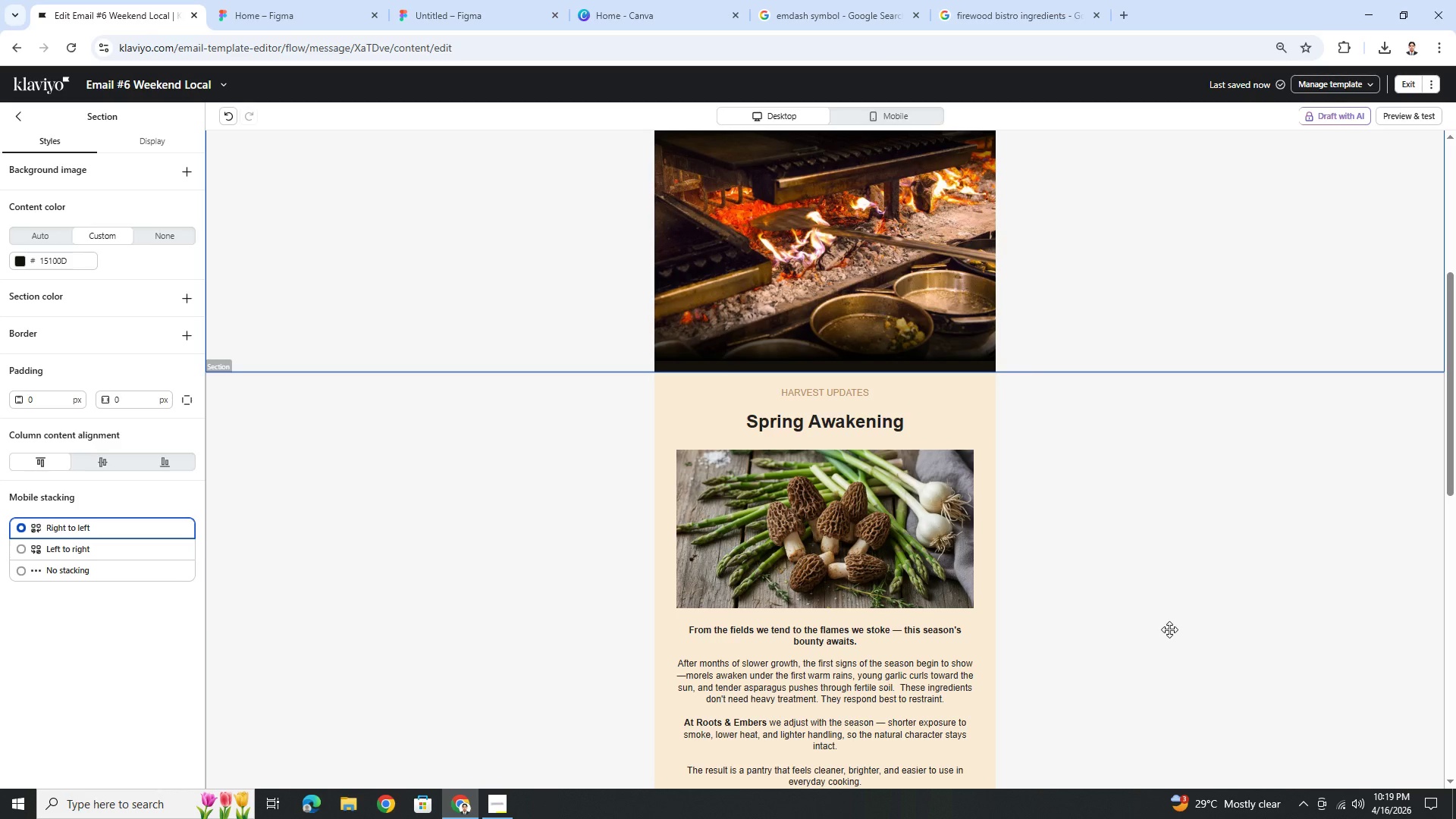 
scroll: coordinate [1169, 629], scroll_direction: up, amount: 6.0
 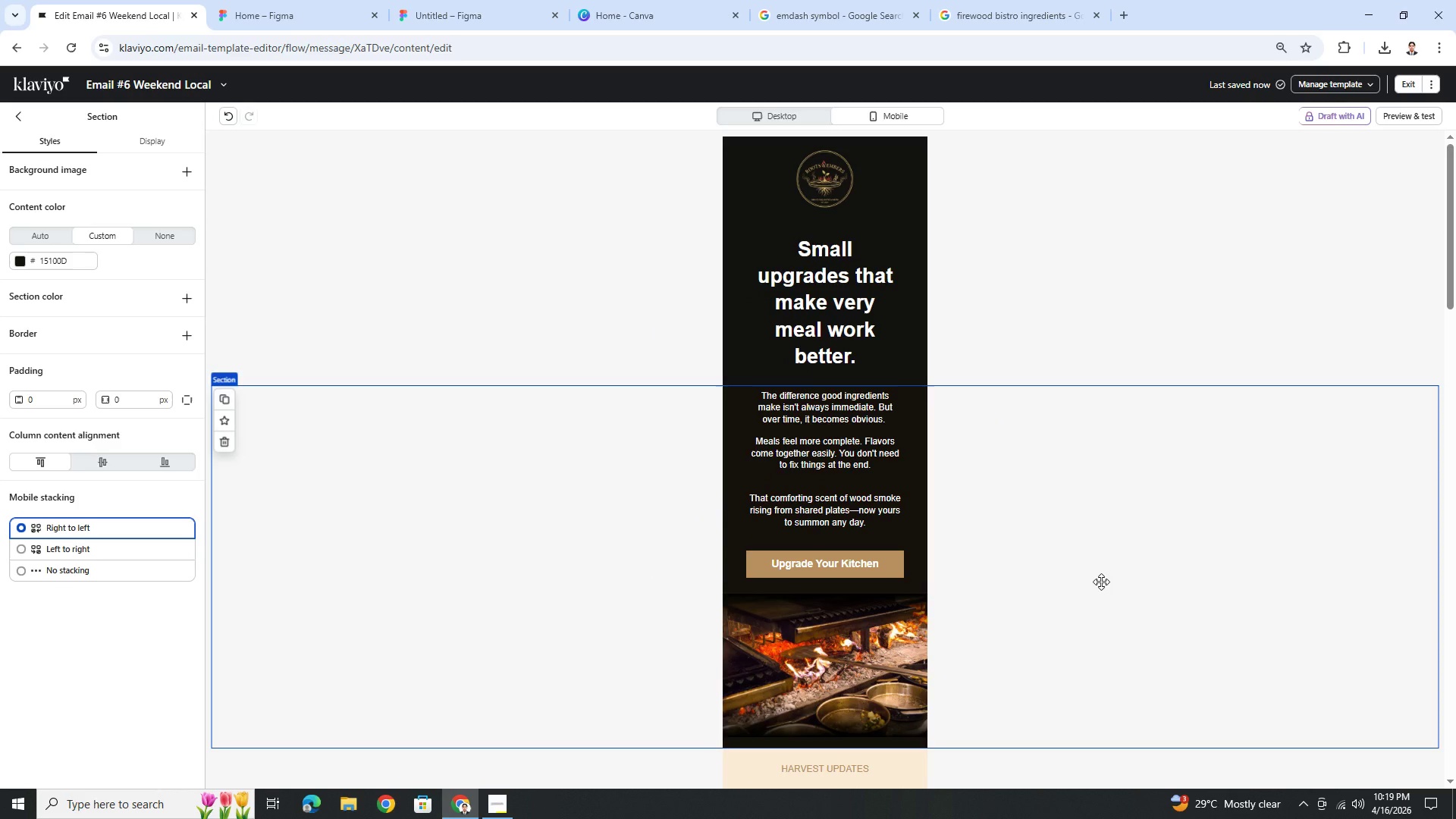 
left_click([833, 419])
 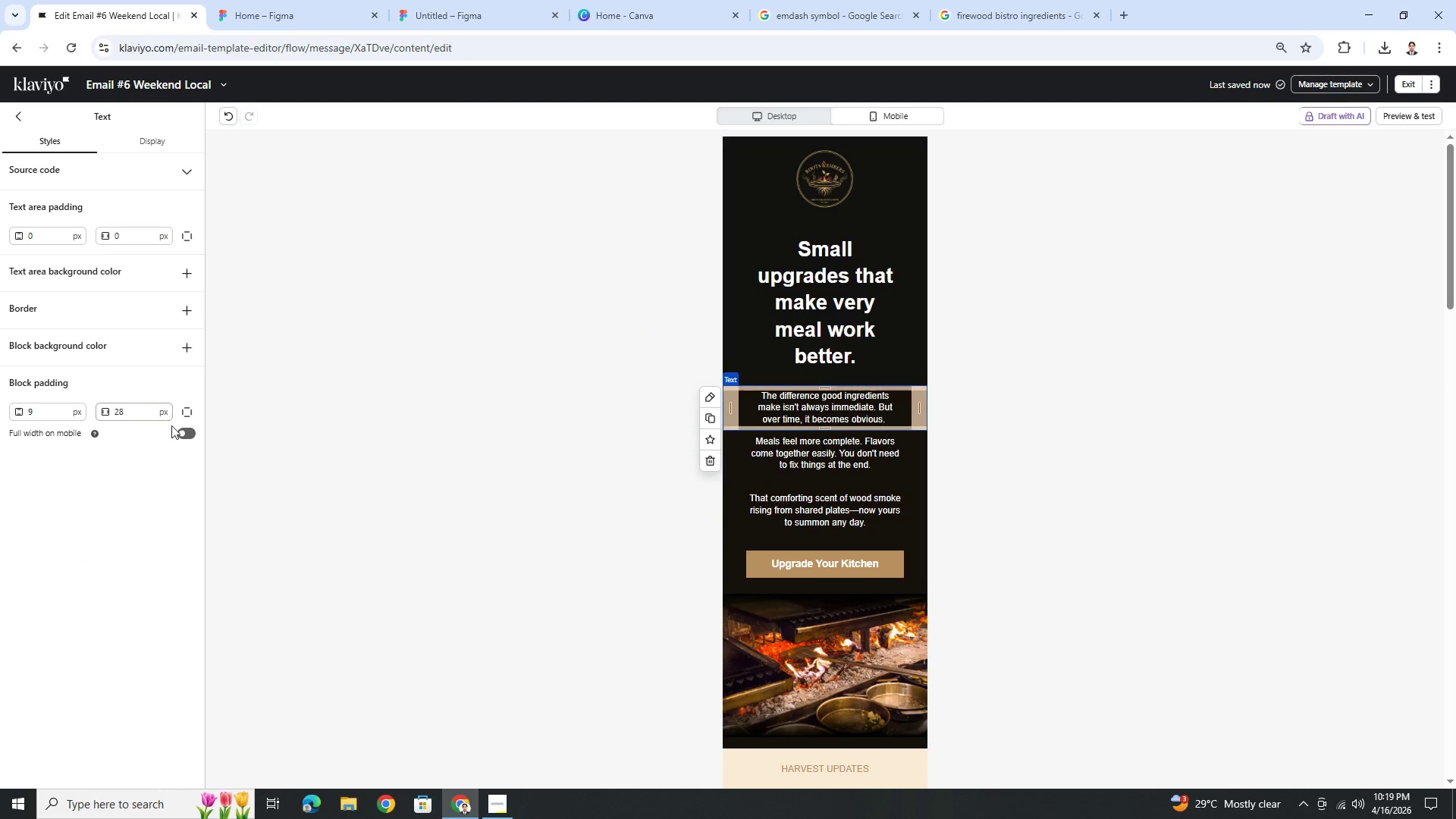 
left_click([187, 430])
 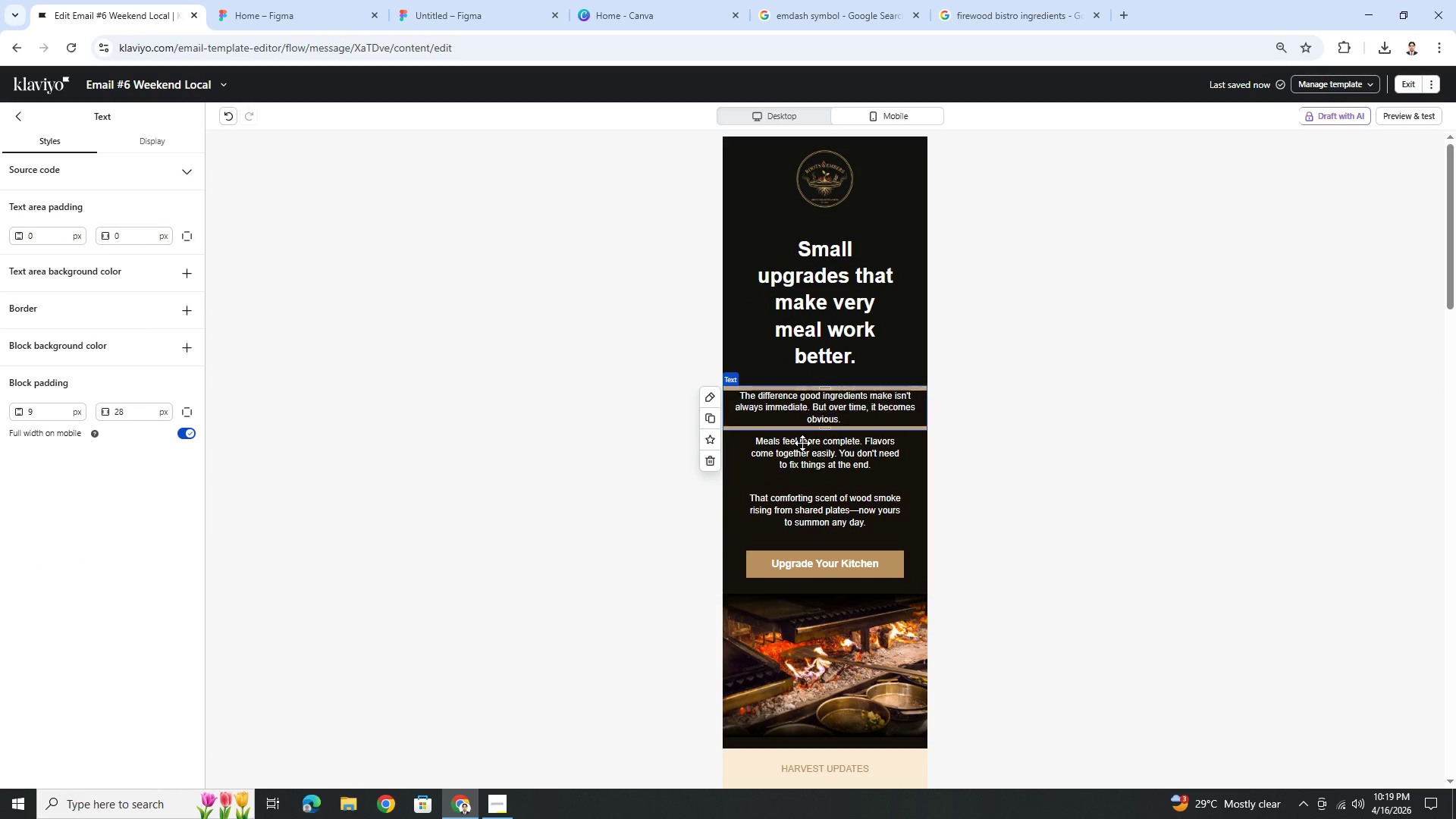 
left_click([802, 443])
 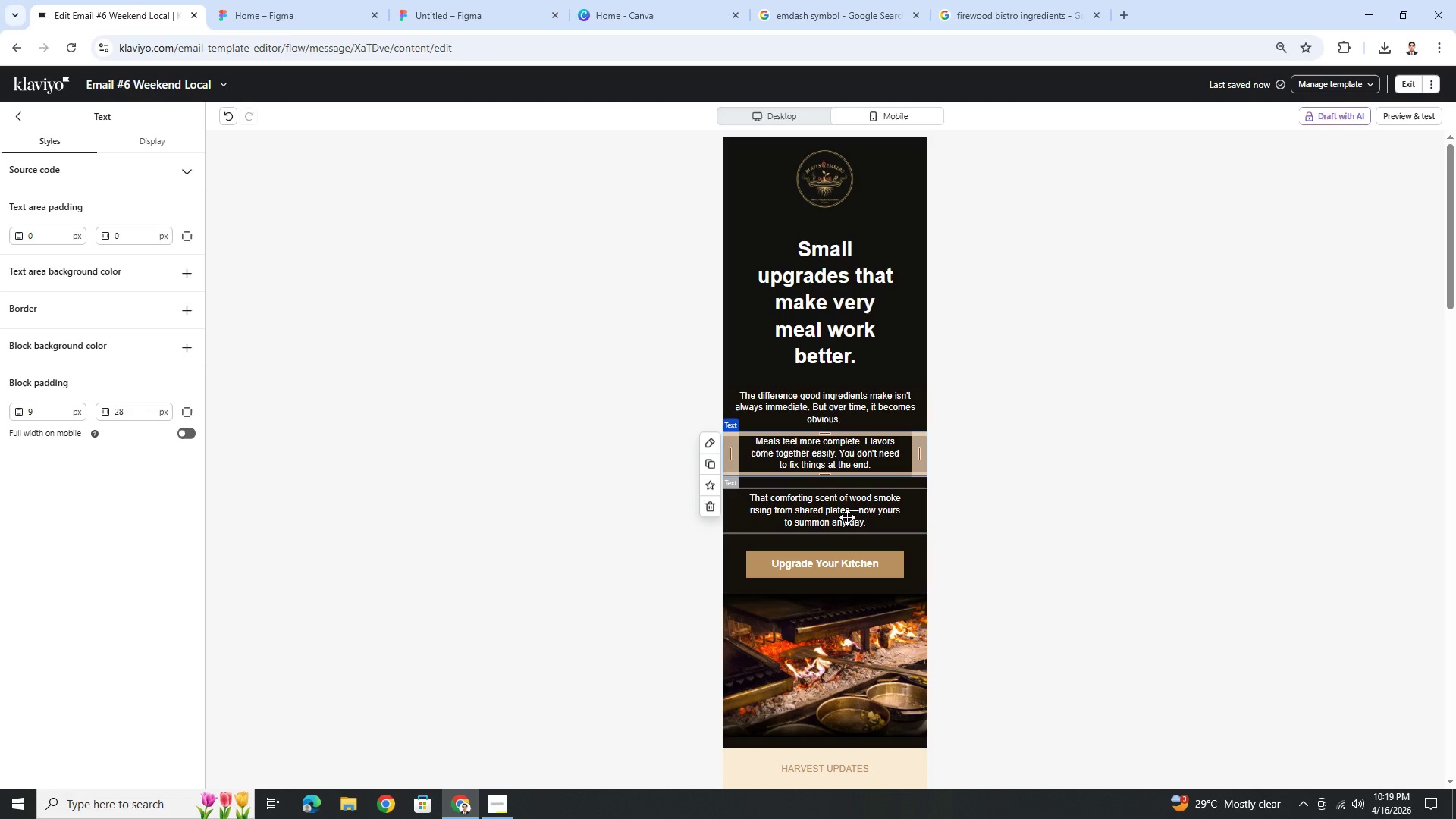 
left_click([190, 432])
 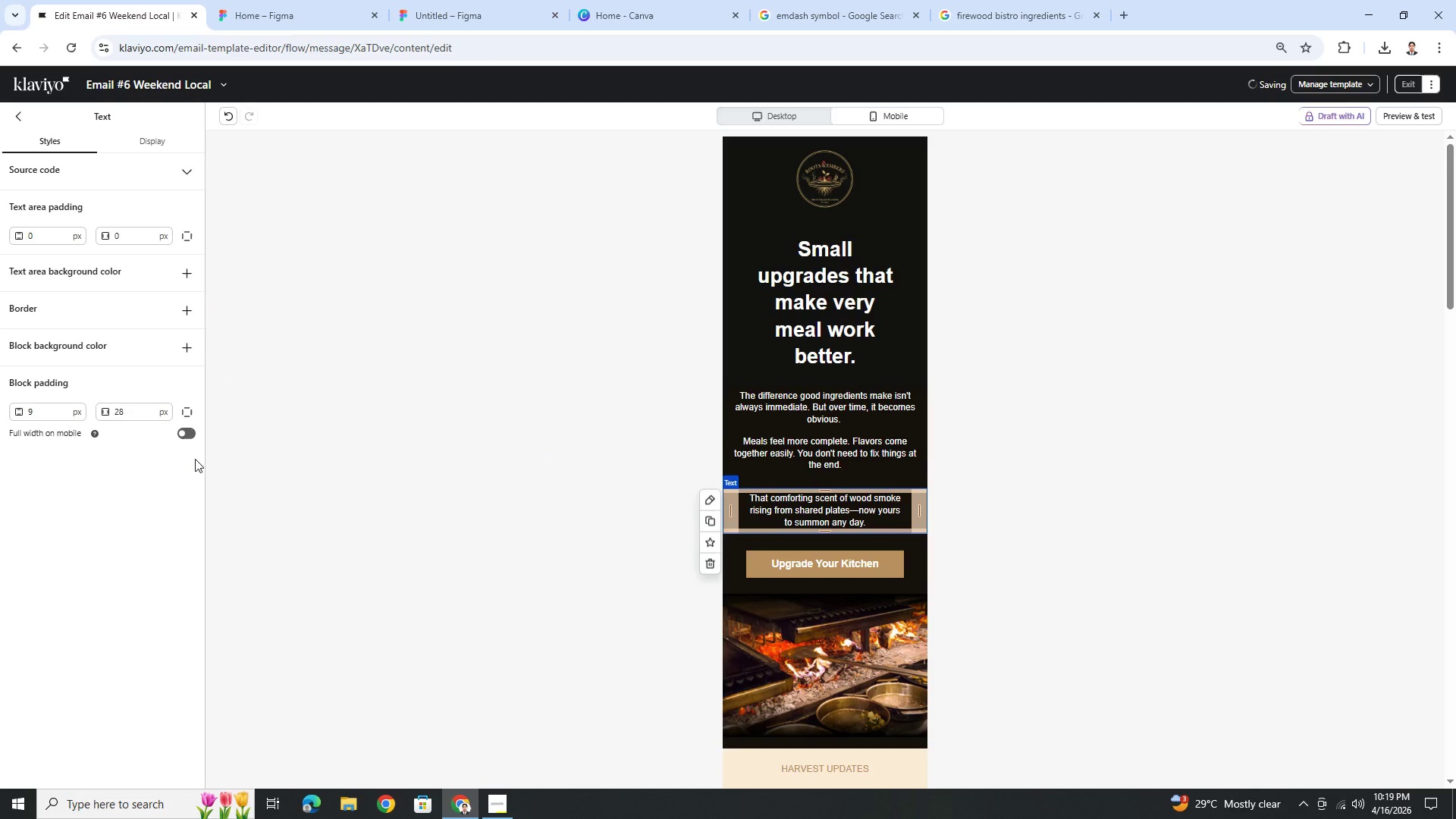 
left_click([183, 434])
 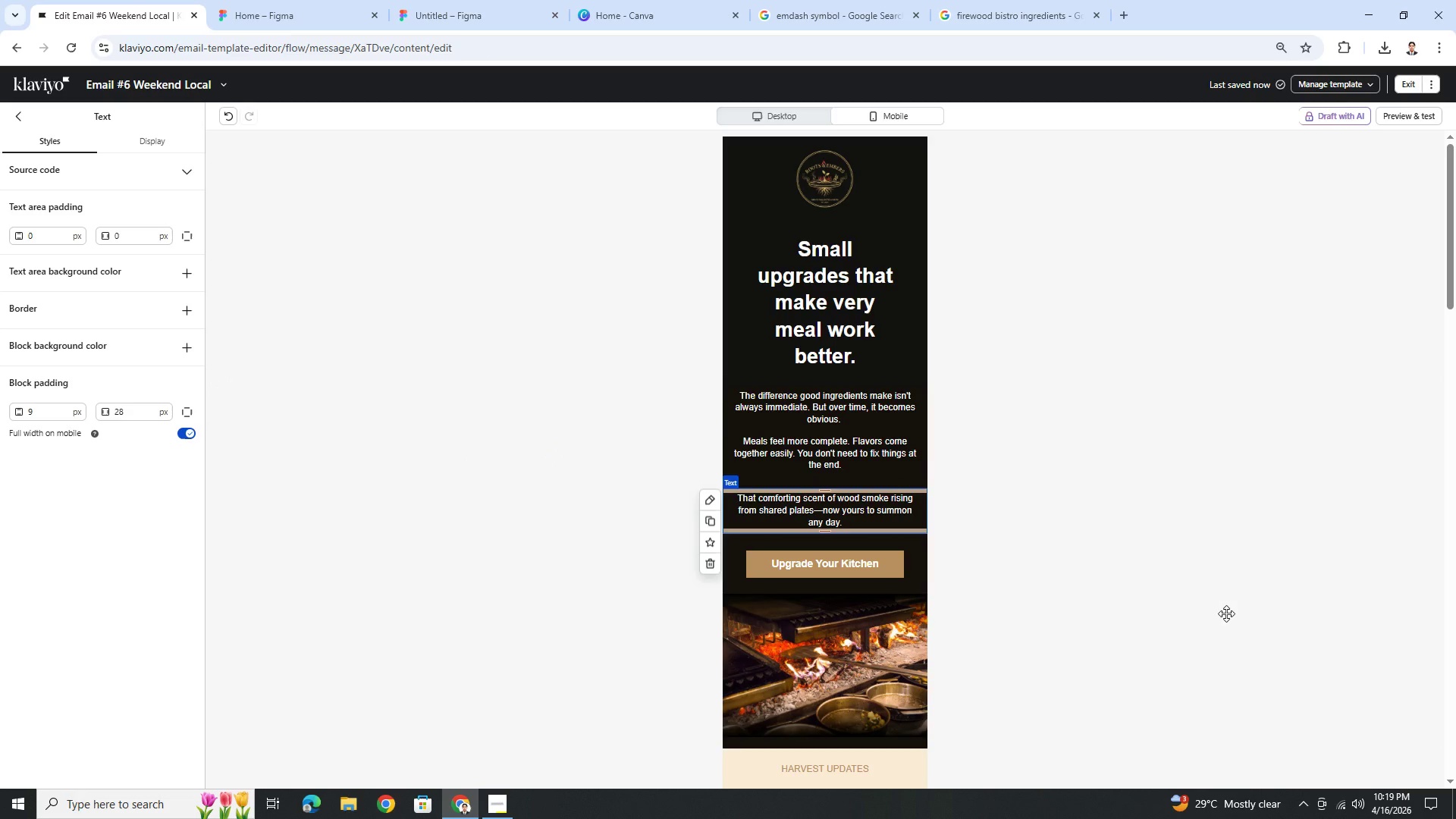 
left_click([1226, 613])
 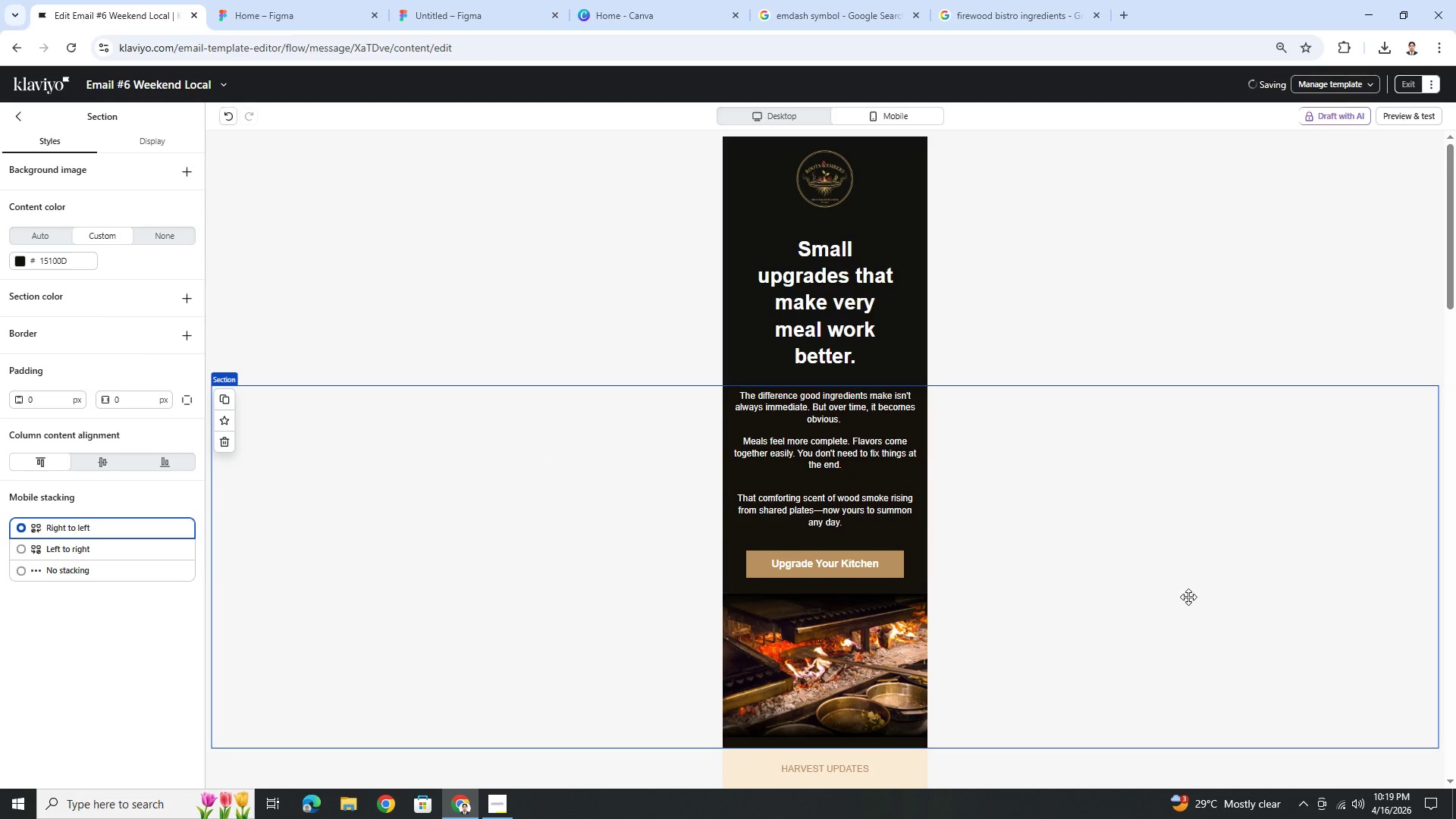 
scroll: coordinate [1188, 597], scroll_direction: down, amount: 1.0
 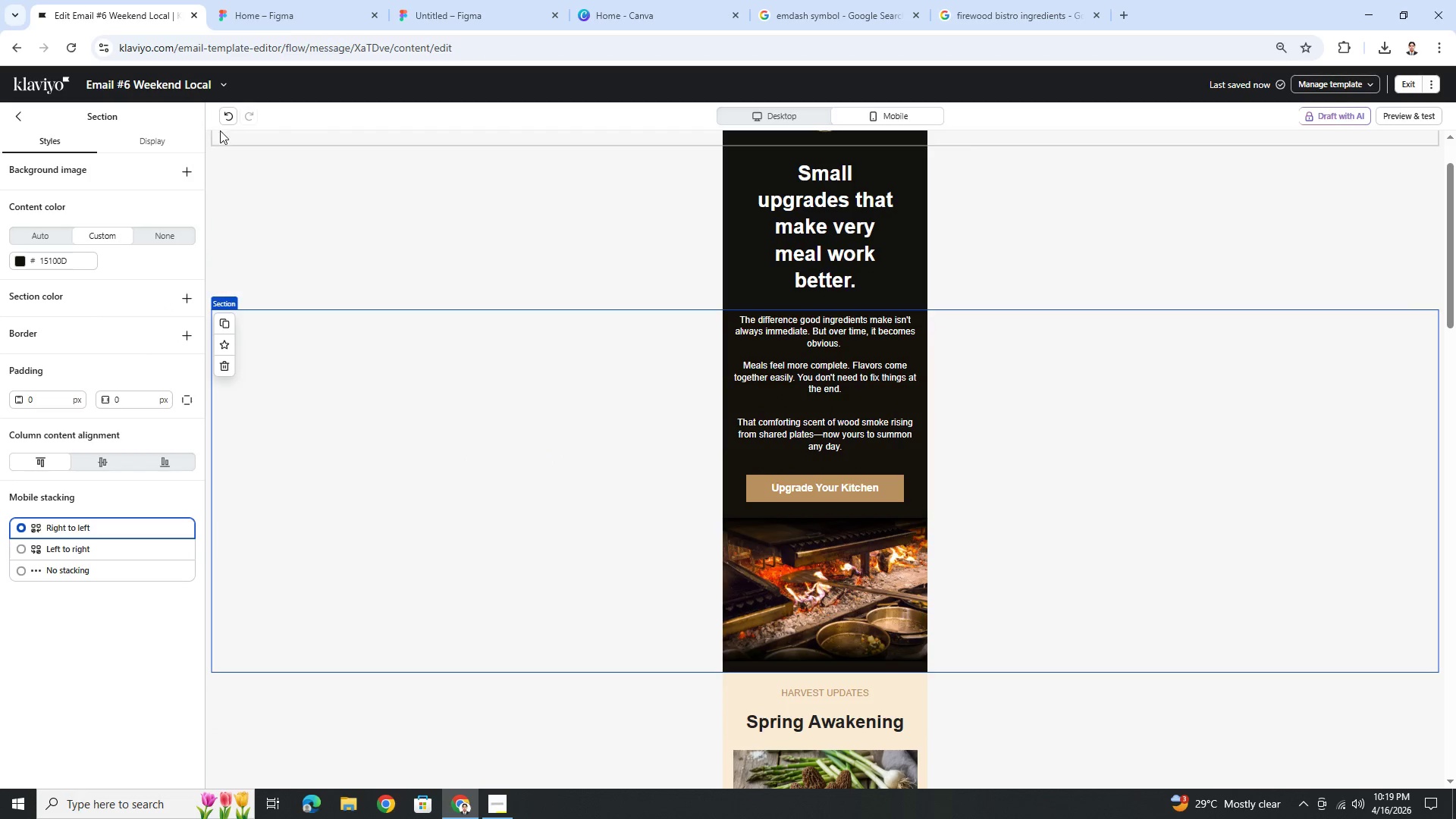 
left_click([229, 116])
 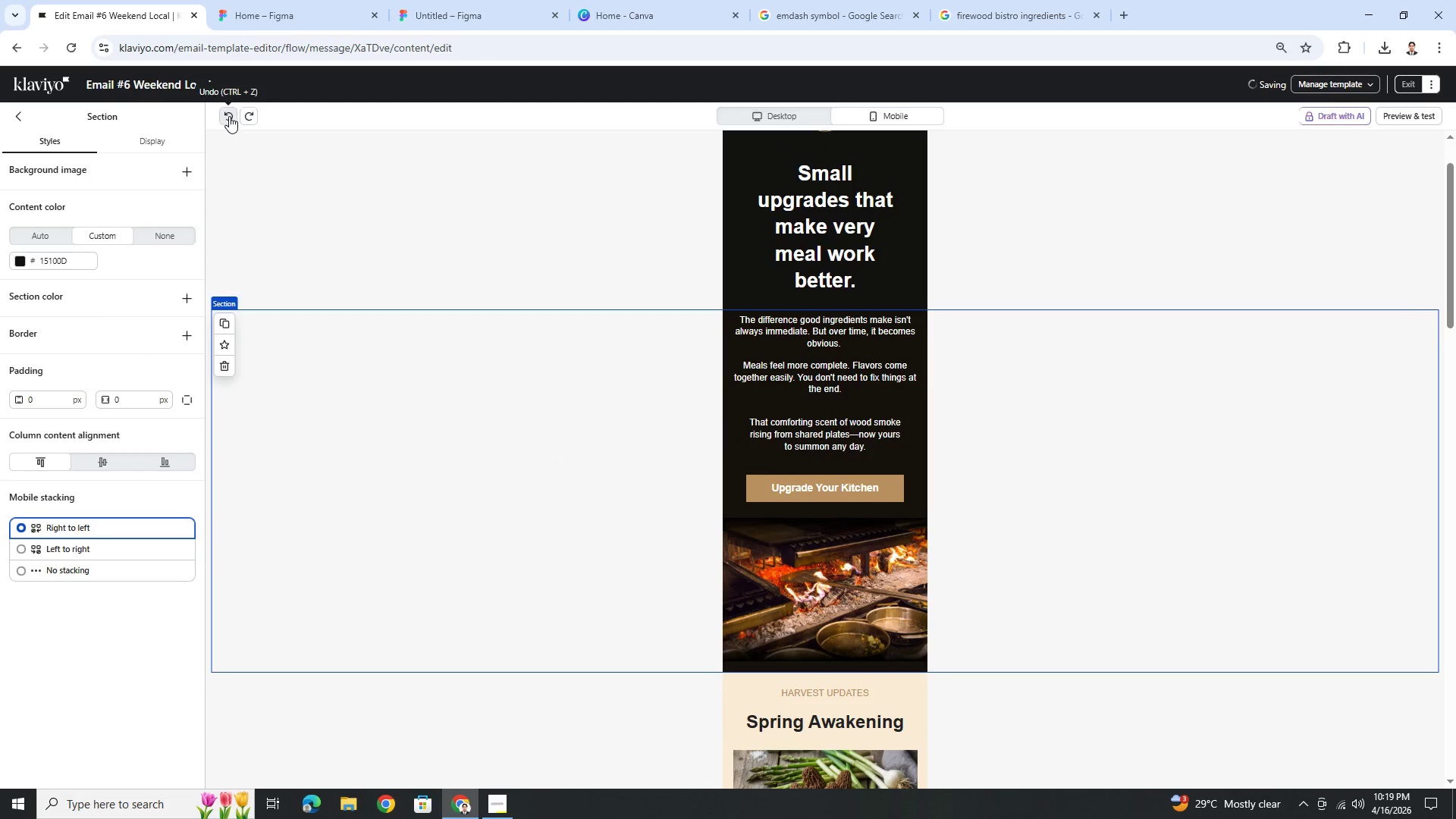 
left_click([229, 116])
 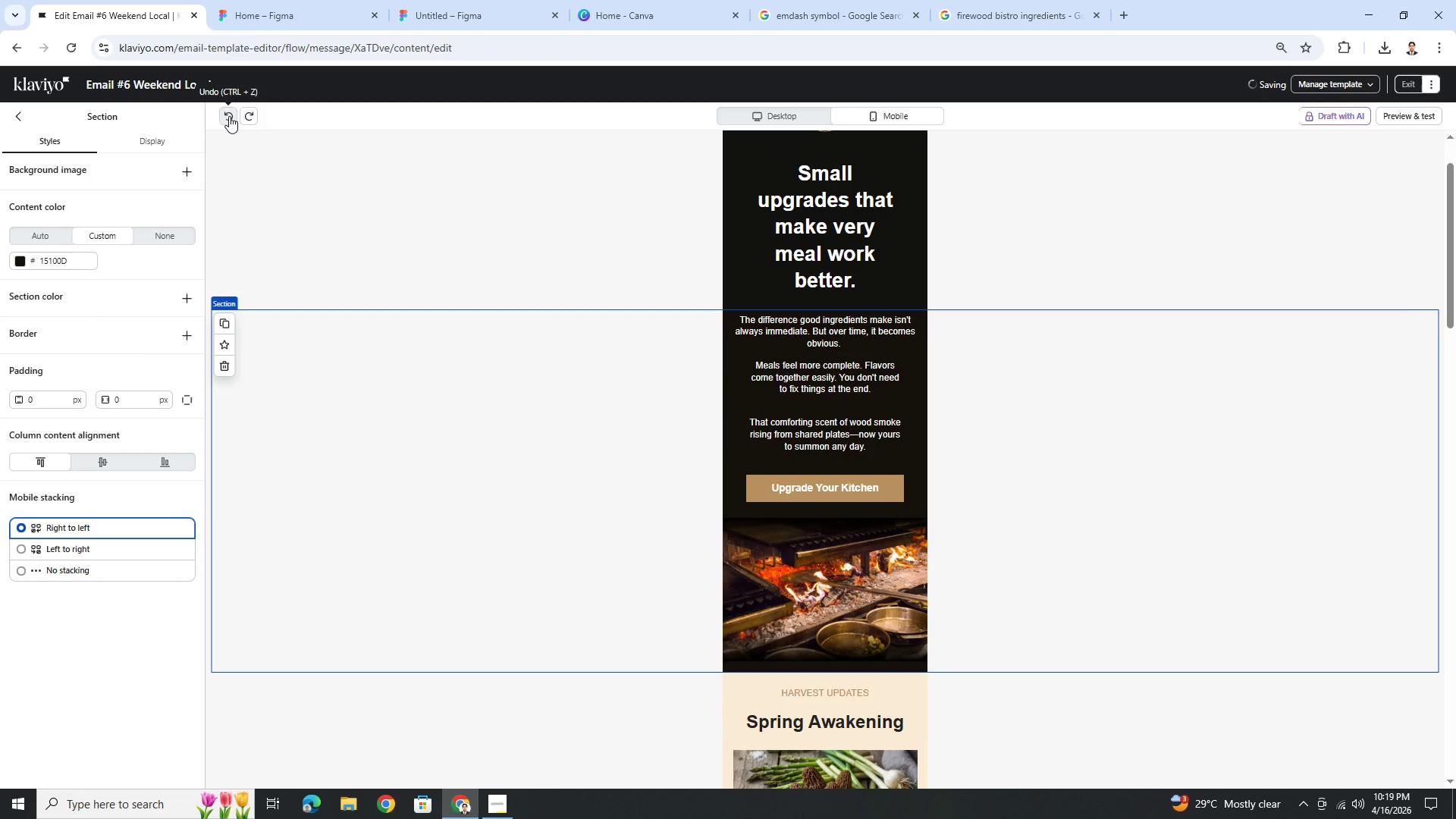 
left_click([229, 116])
 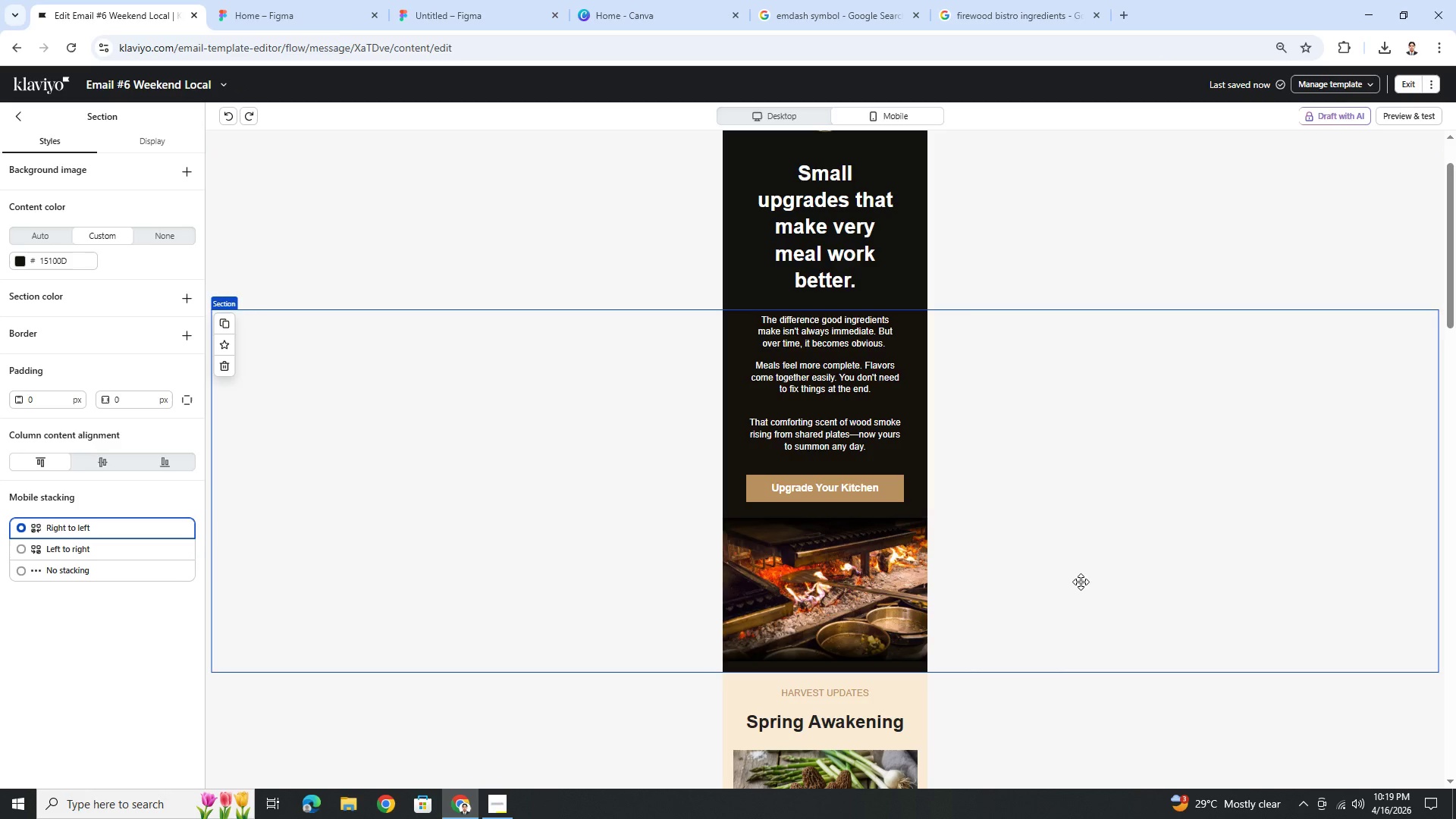 
wait(10.42)
 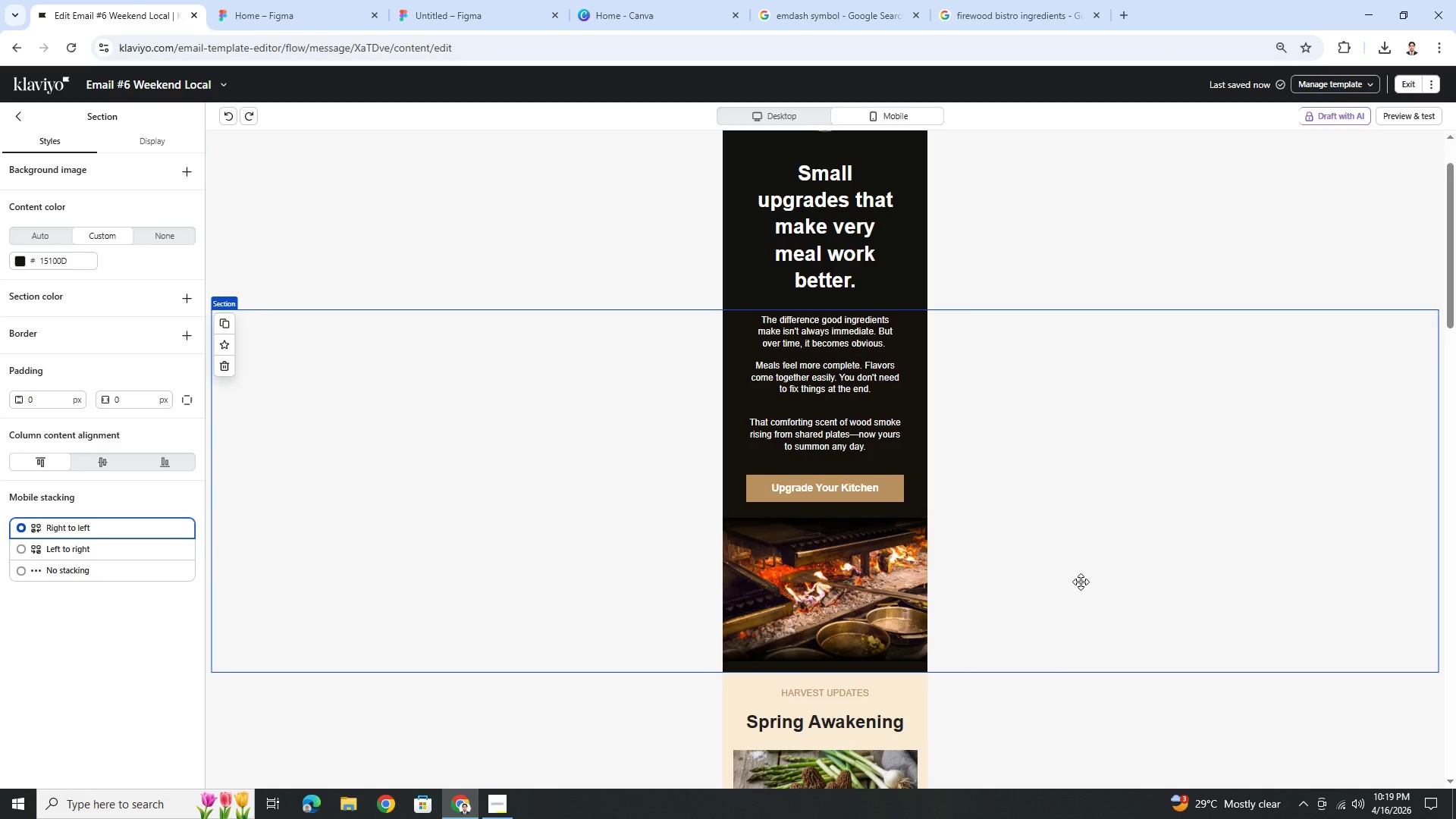 
left_click([748, 113])
 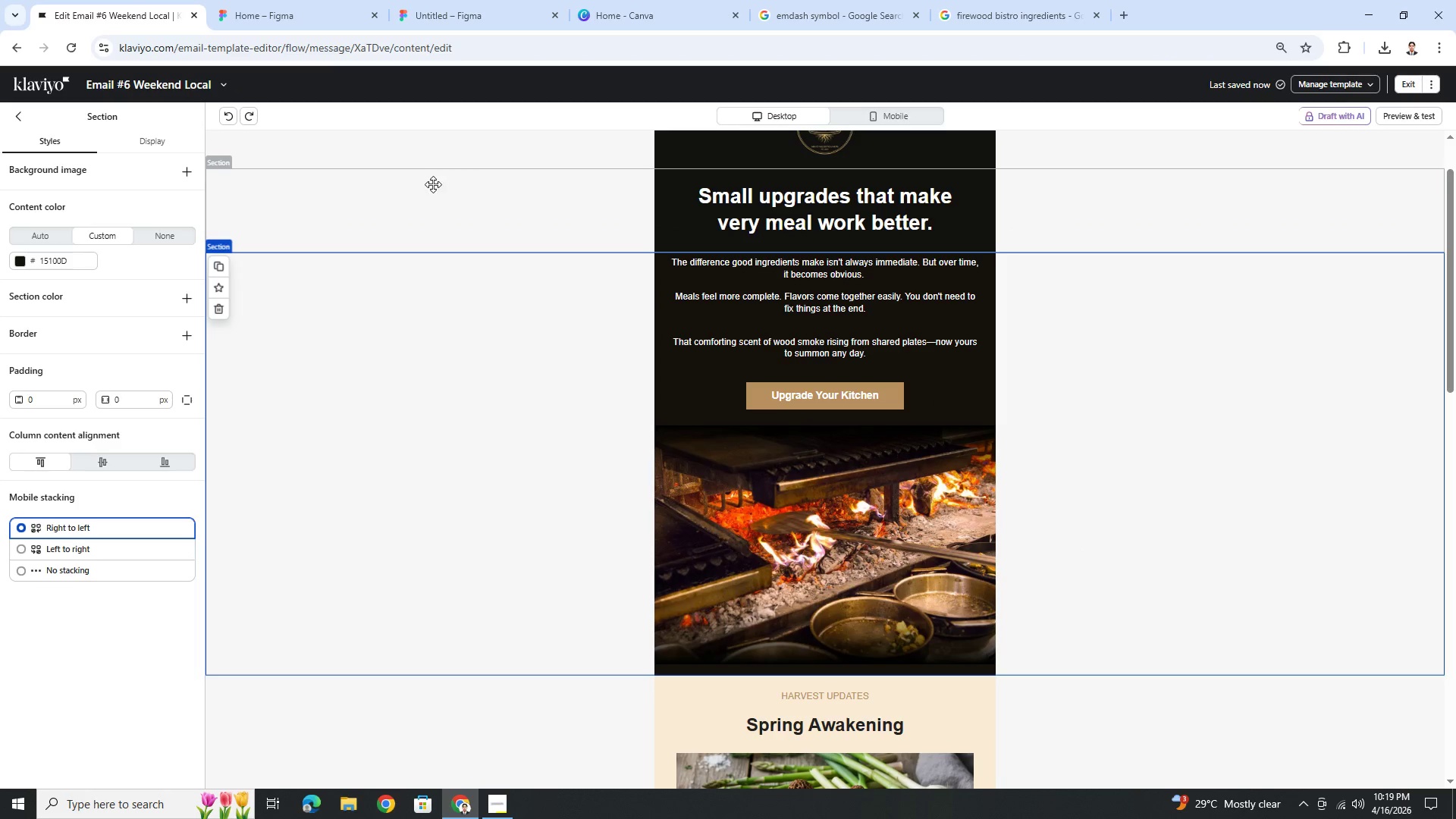 
scroll: coordinate [433, 206], scroll_direction: up, amount: 3.0
 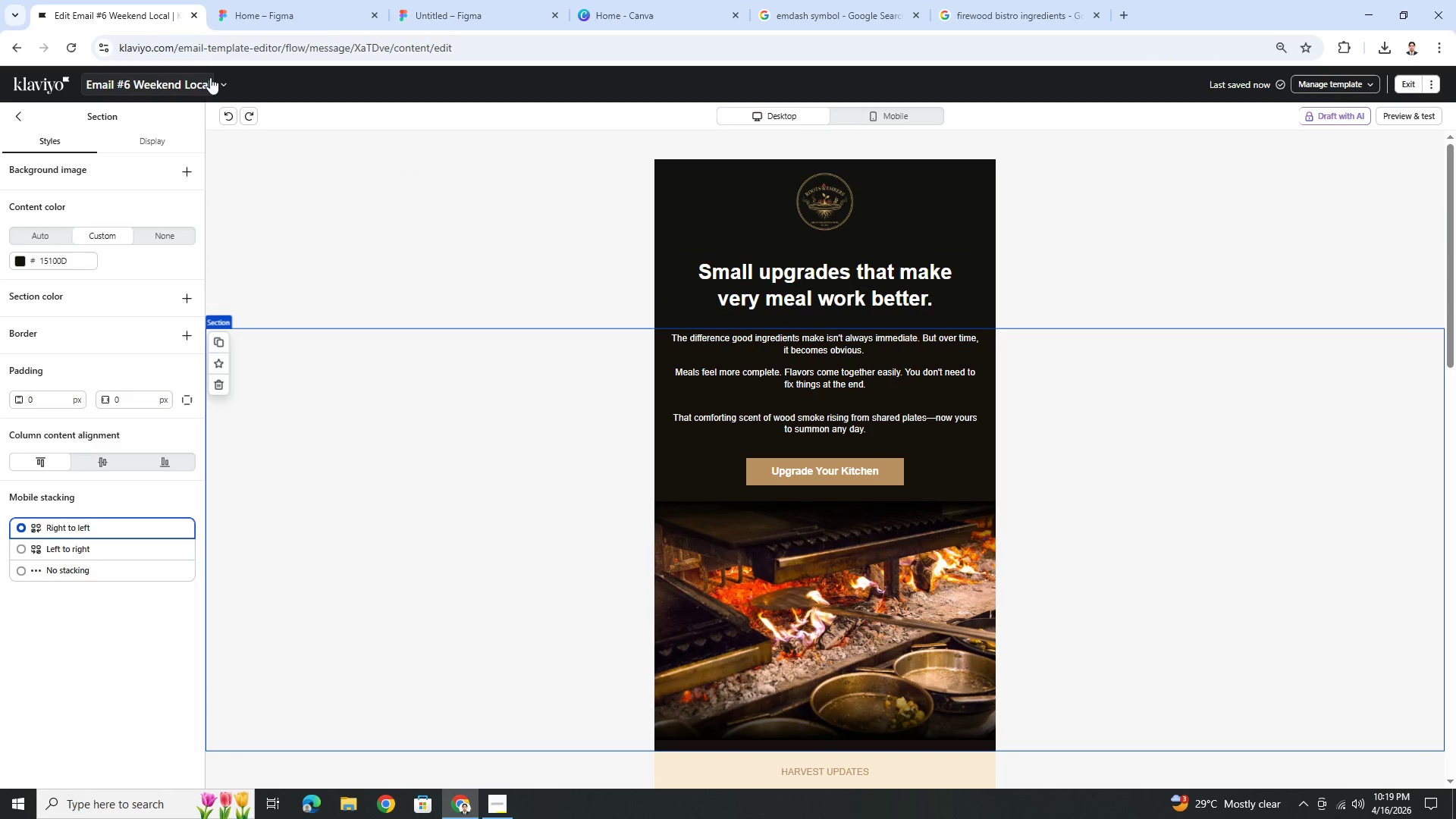 
left_click([218, 83])
 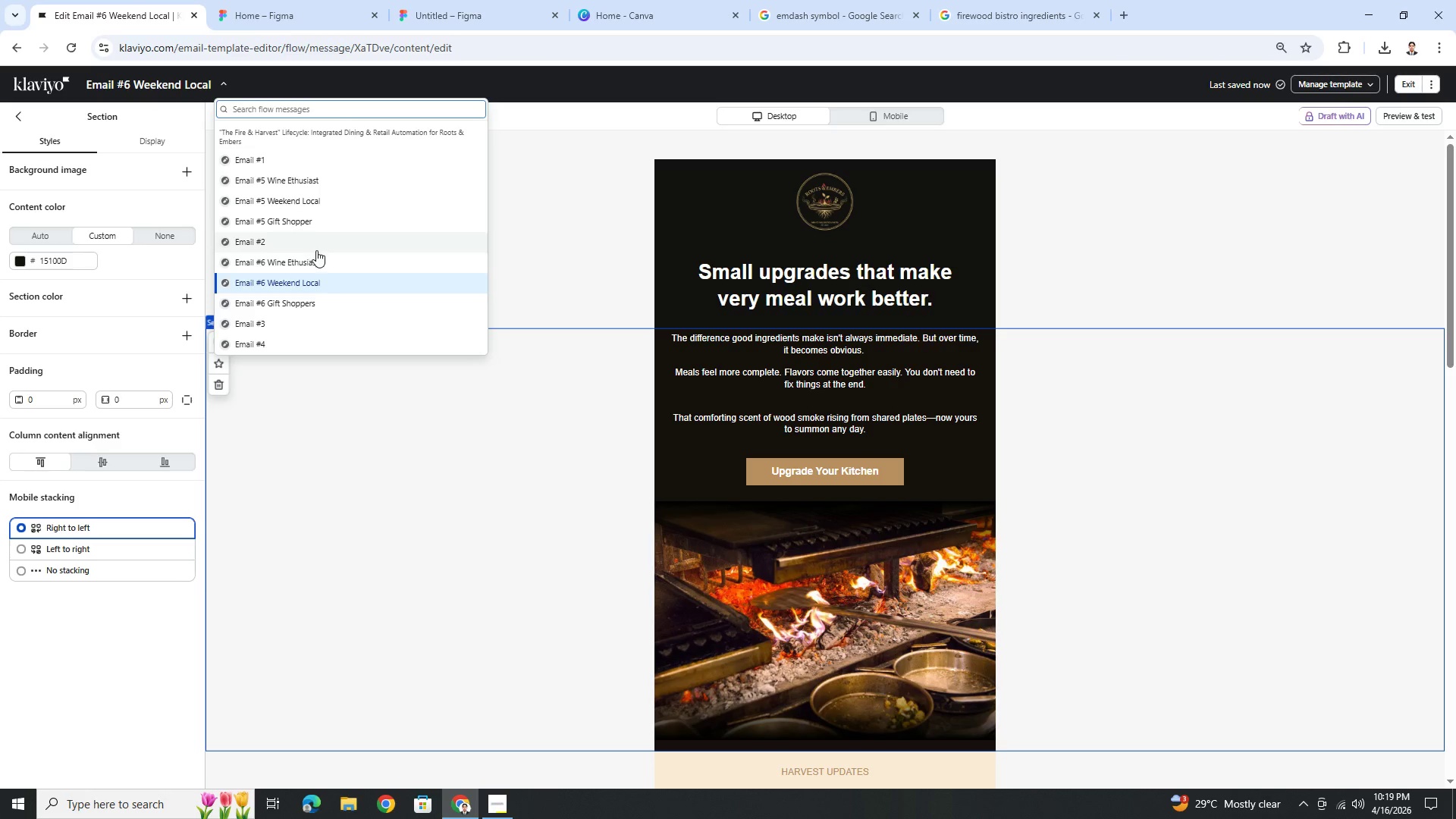 
left_click([318, 258])
 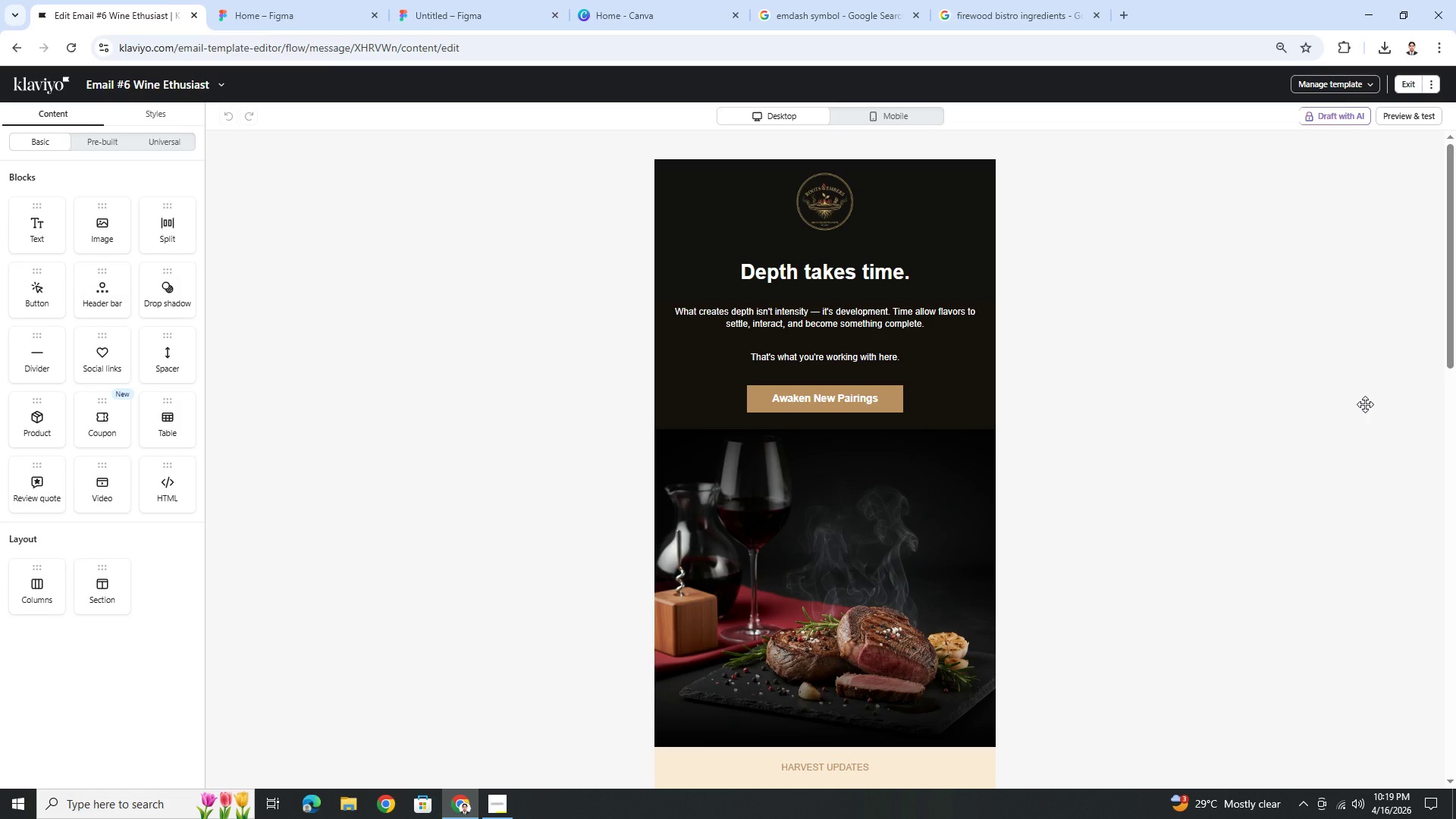 
wait(16.53)
 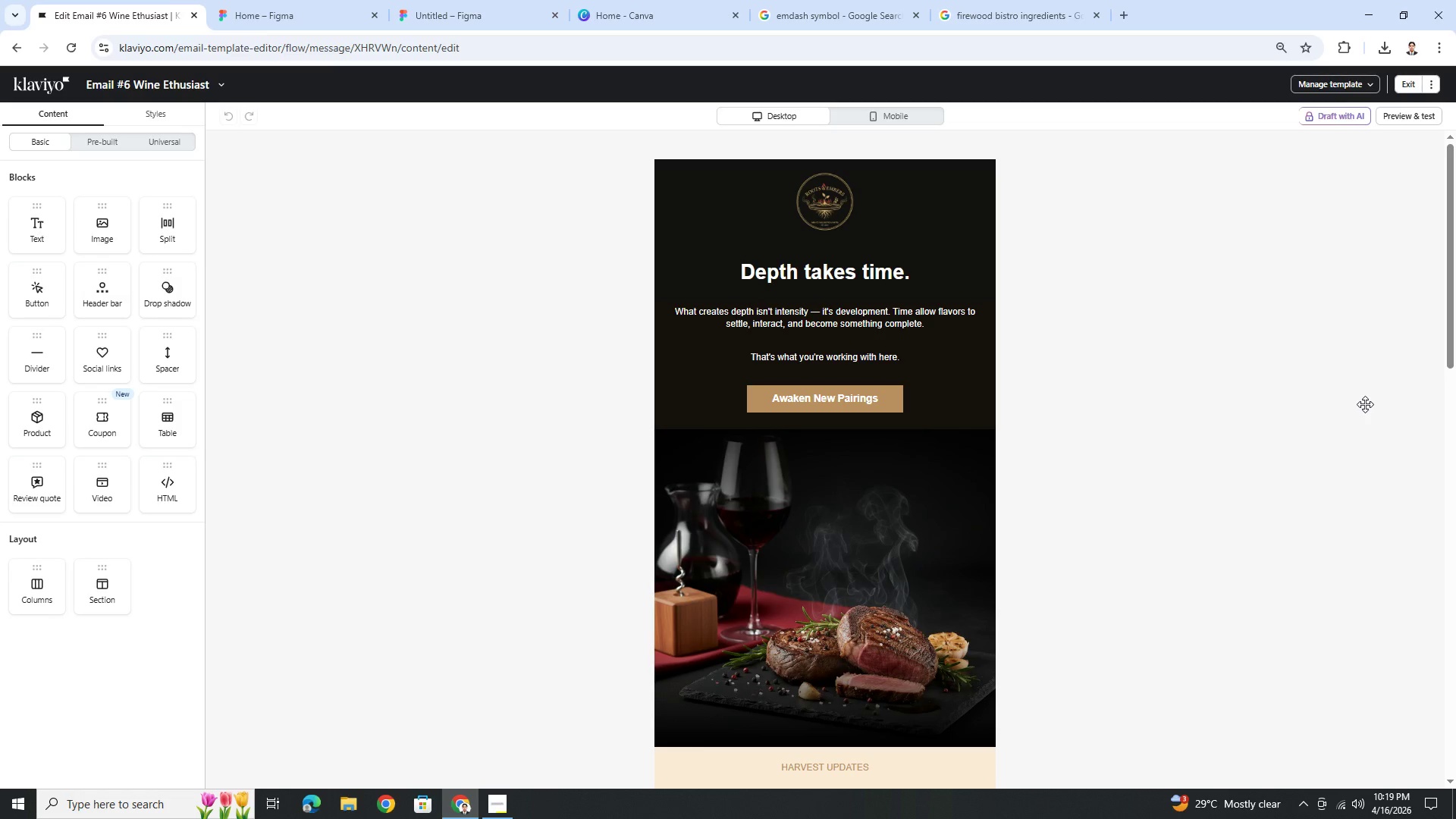 
scroll: coordinate [1365, 404], scroll_direction: none, amount: 0.0
 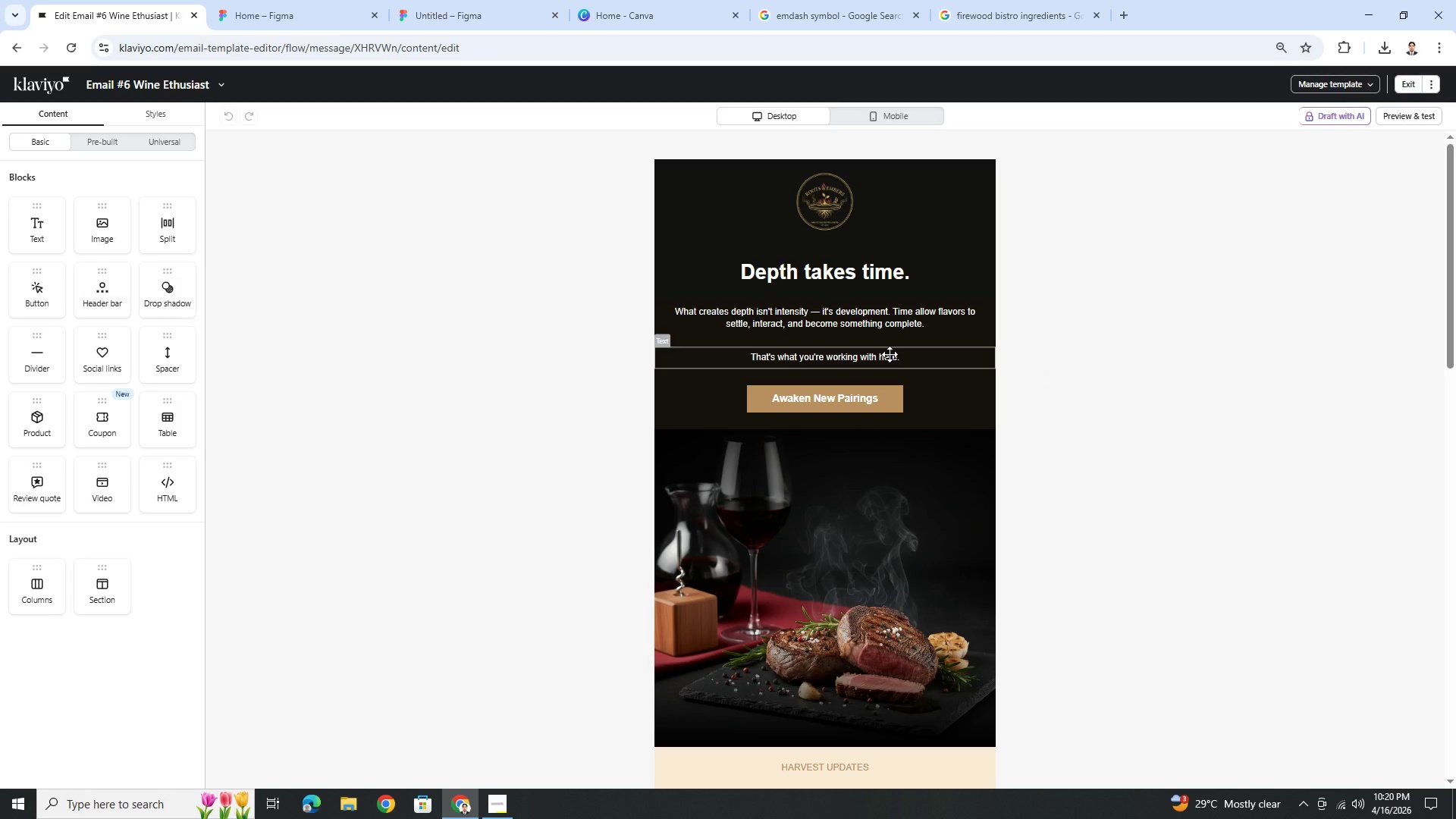 
wait(6.77)
 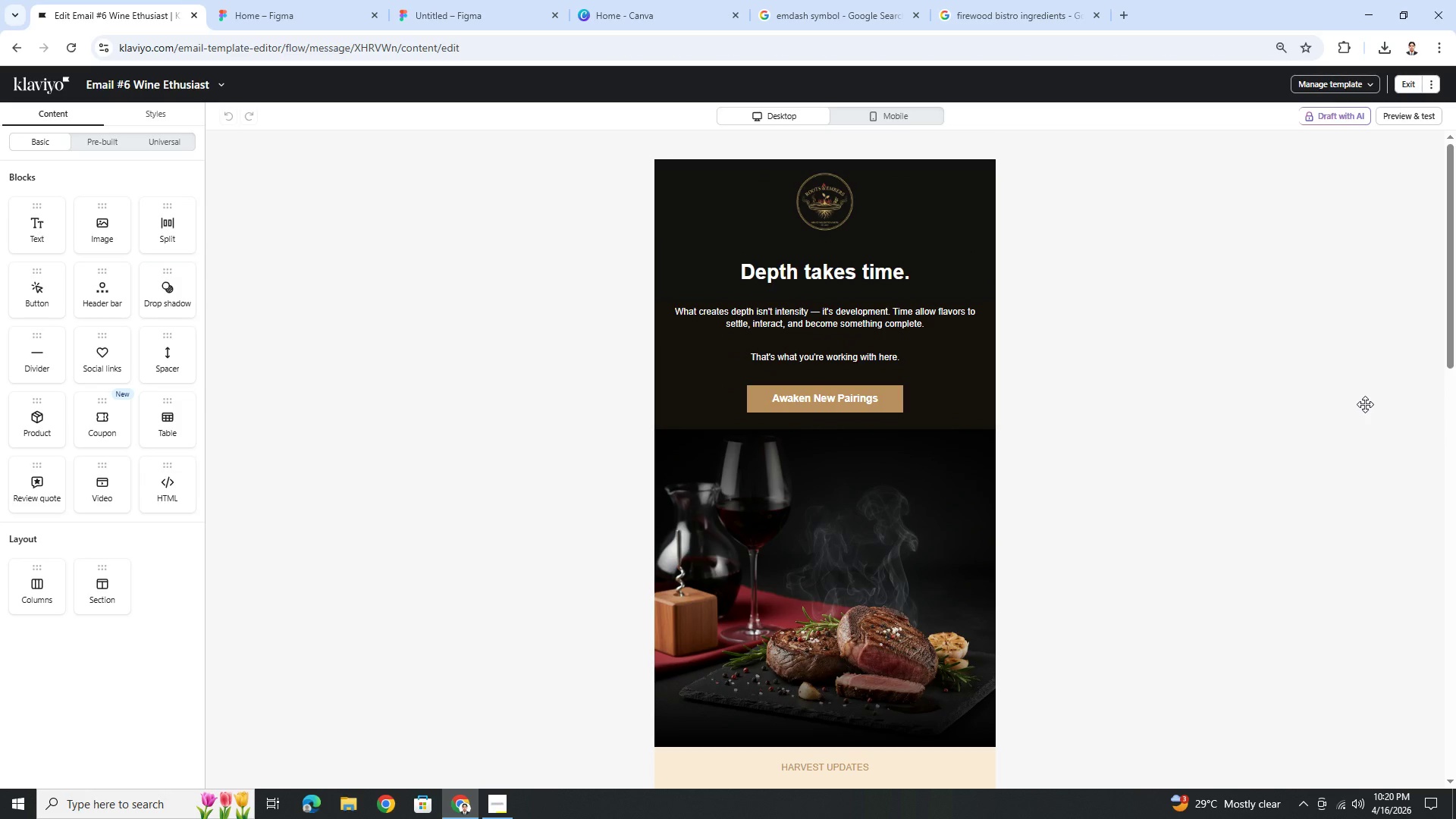 
double_click([890, 354])
 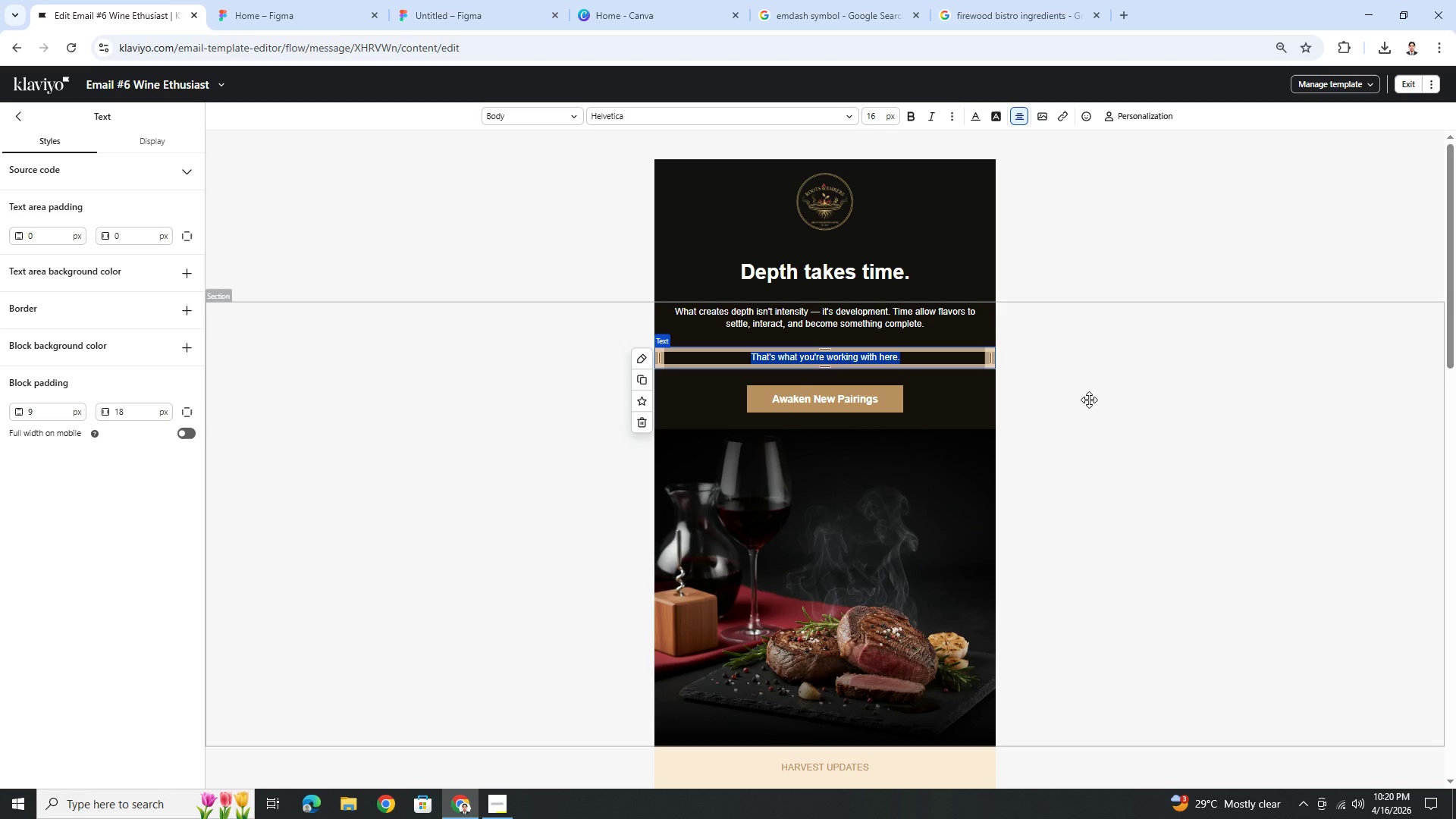 
wait(37.94)
 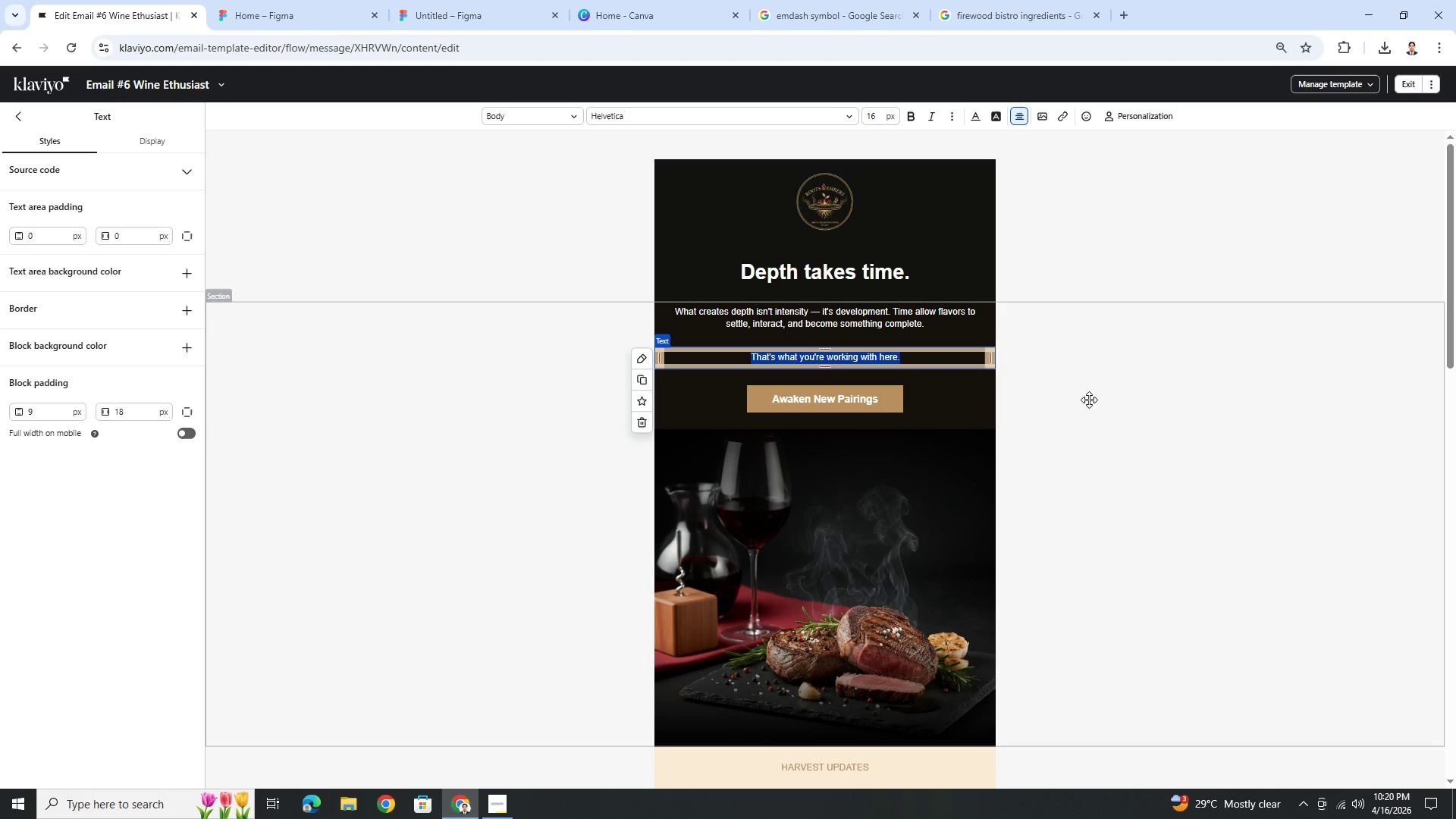 
left_click([1146, 443])
 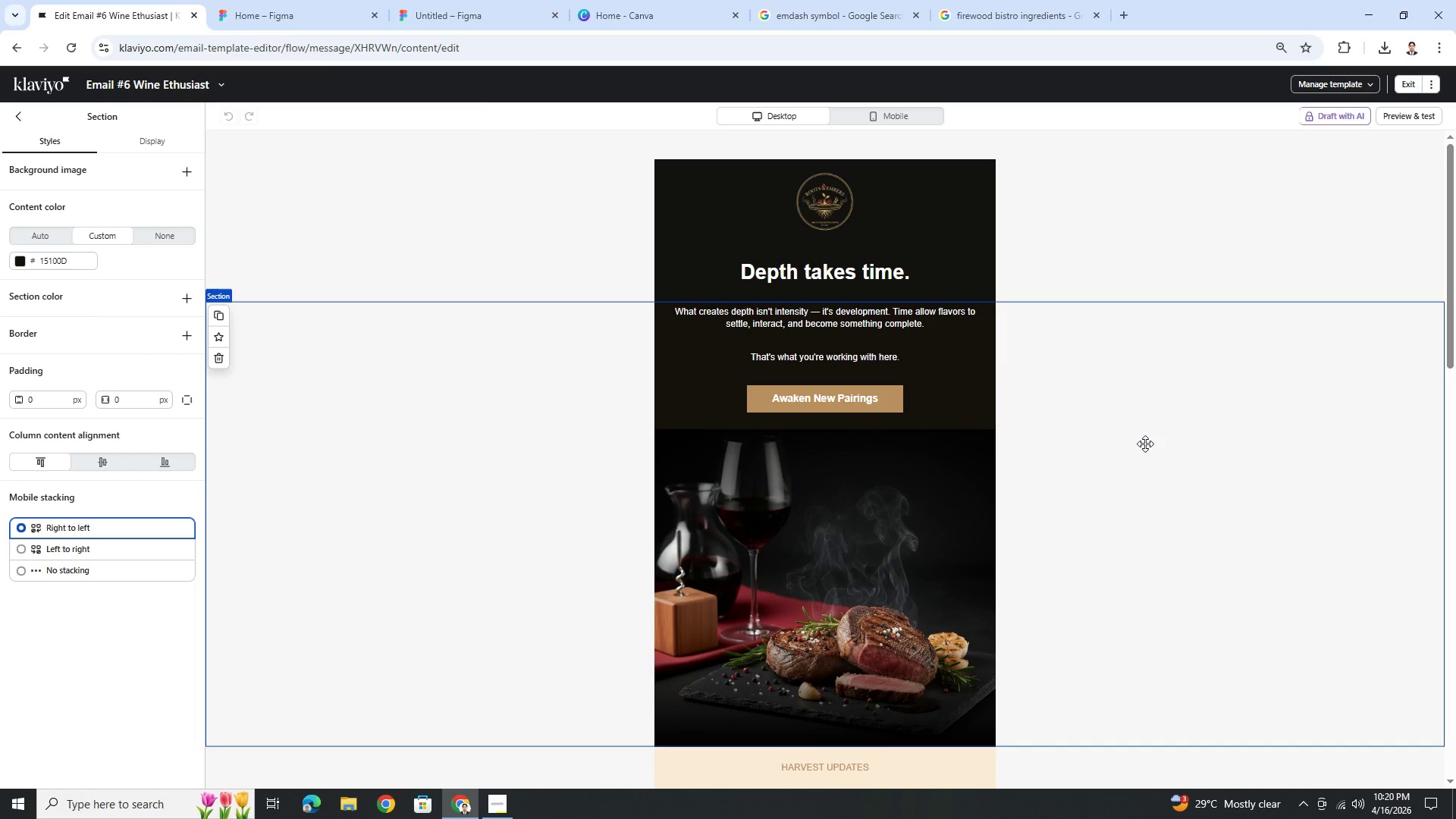 
scroll: coordinate [1165, 469], scroll_direction: down, amount: 2.0
 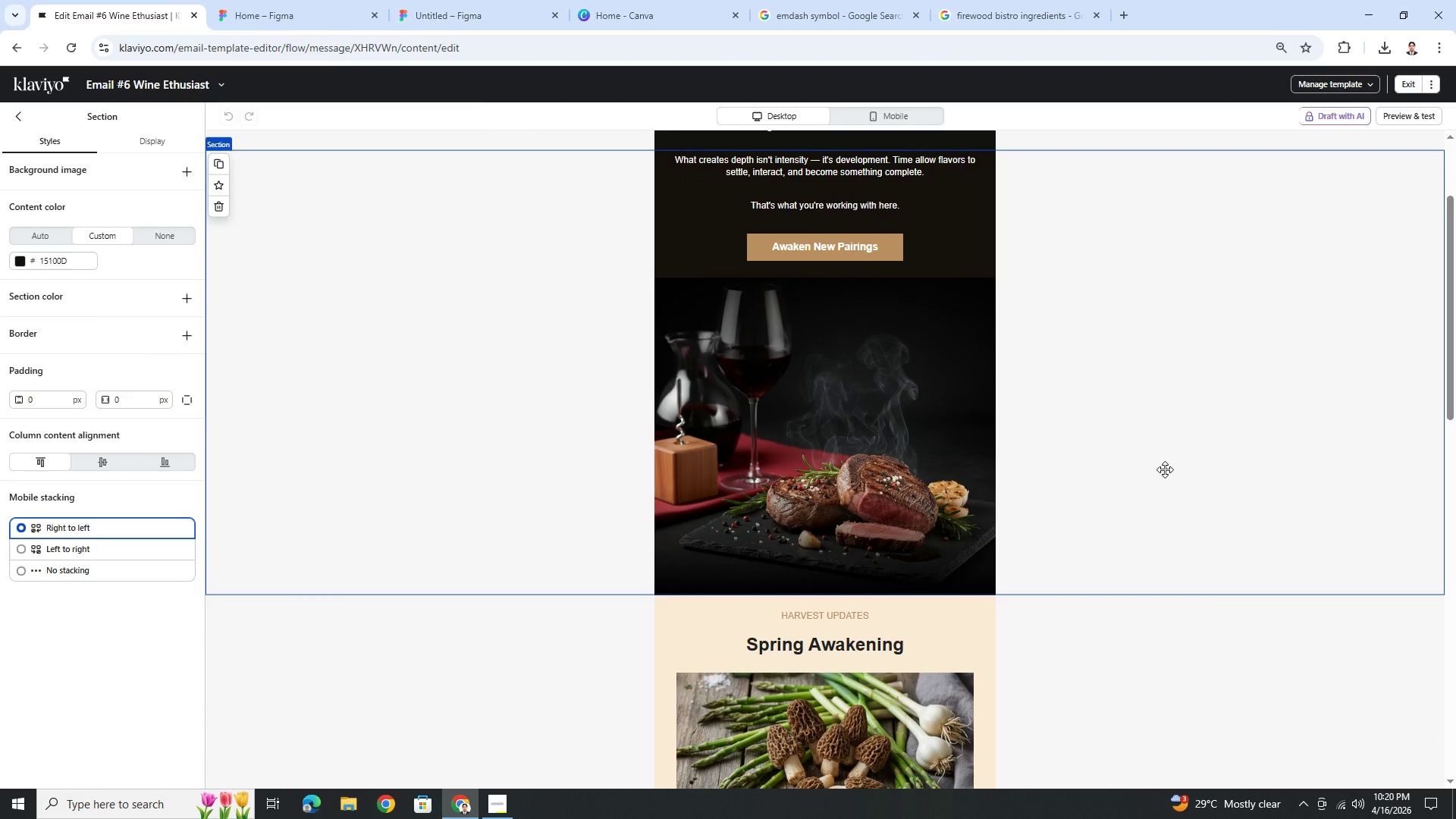 
scroll: coordinate [1165, 469], scroll_direction: up, amount: 3.0
 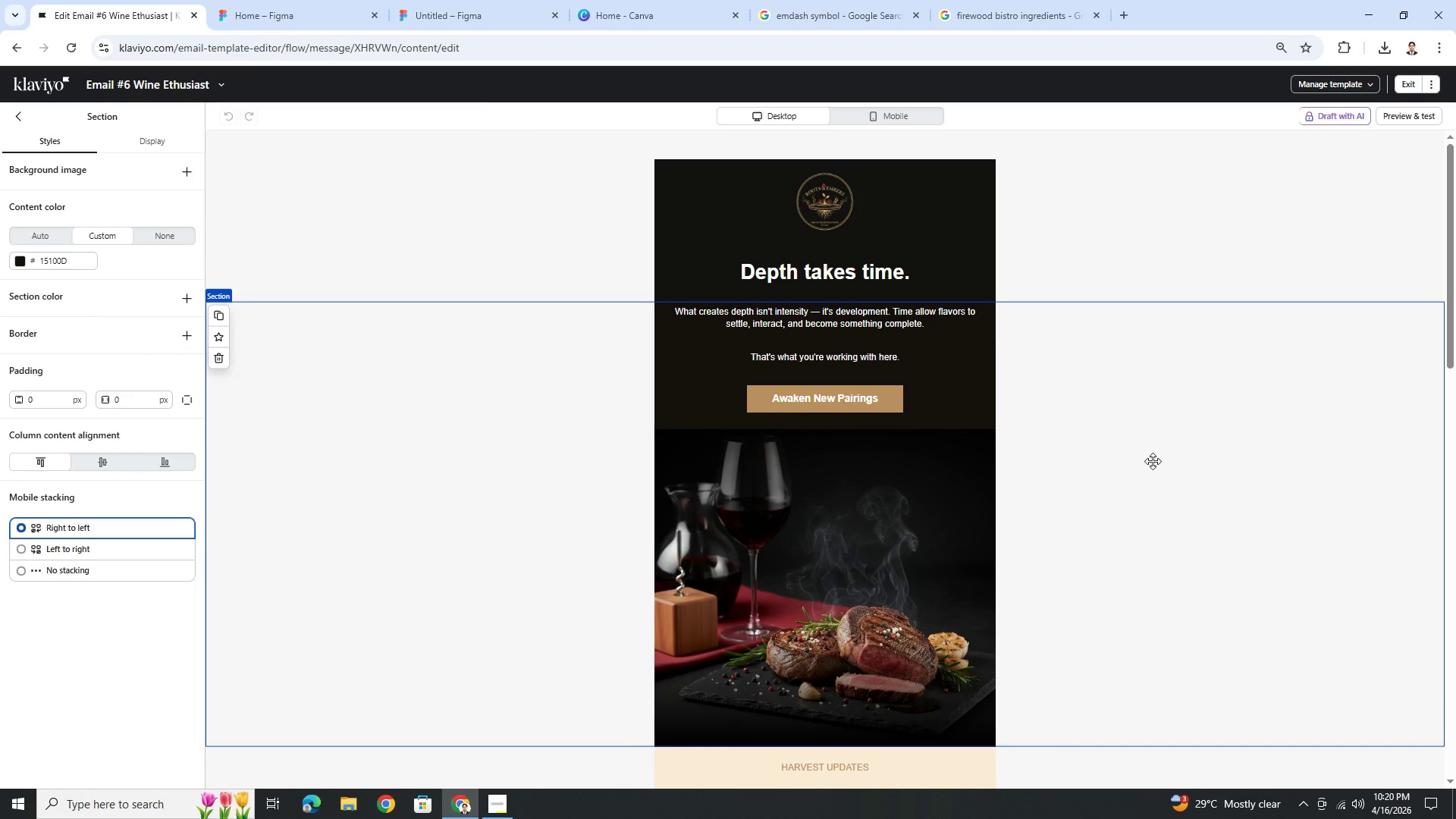 
scroll: coordinate [1131, 450], scroll_direction: down, amount: 2.0
 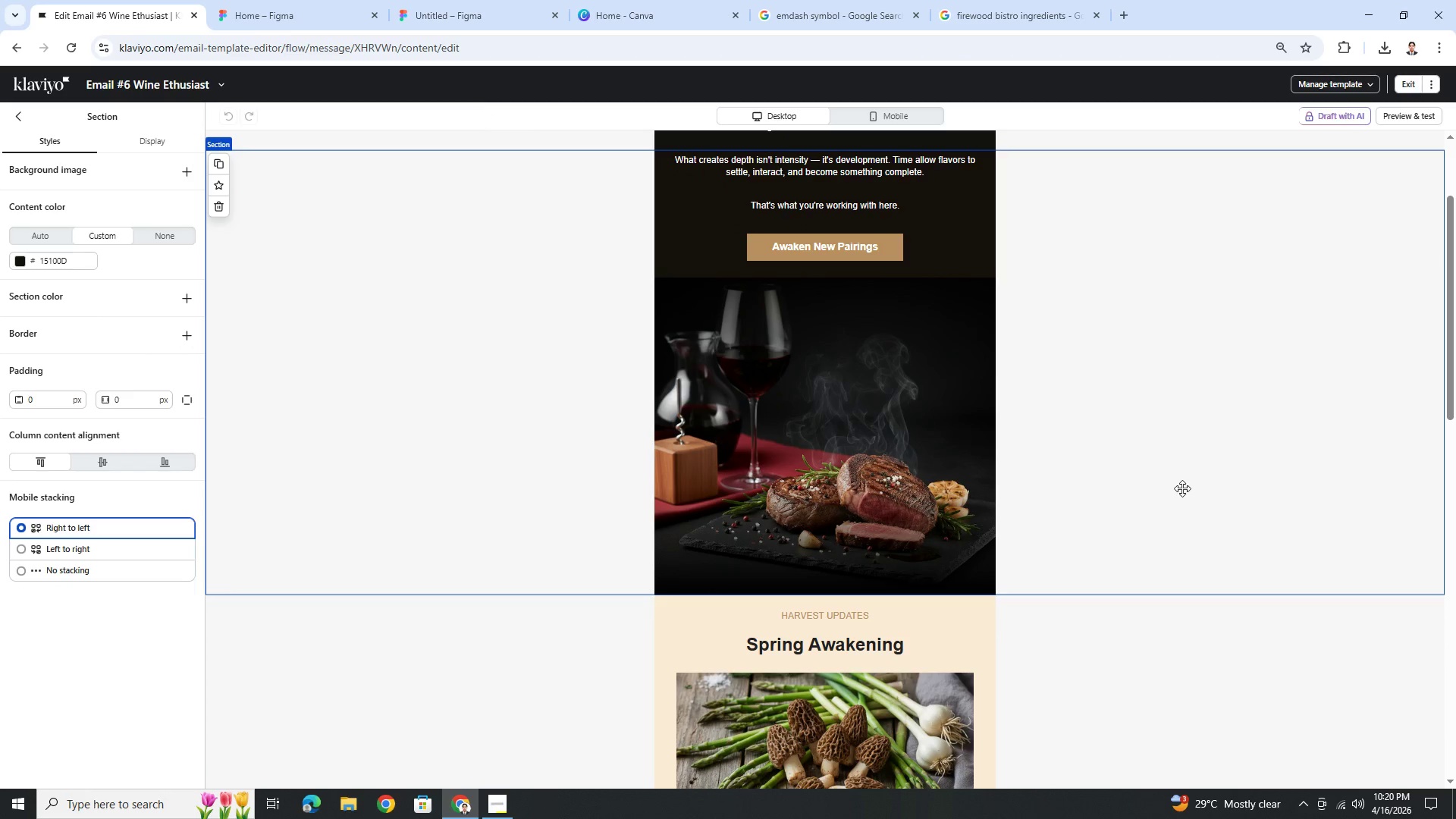 
scroll: coordinate [1179, 482], scroll_direction: up, amount: 3.0
 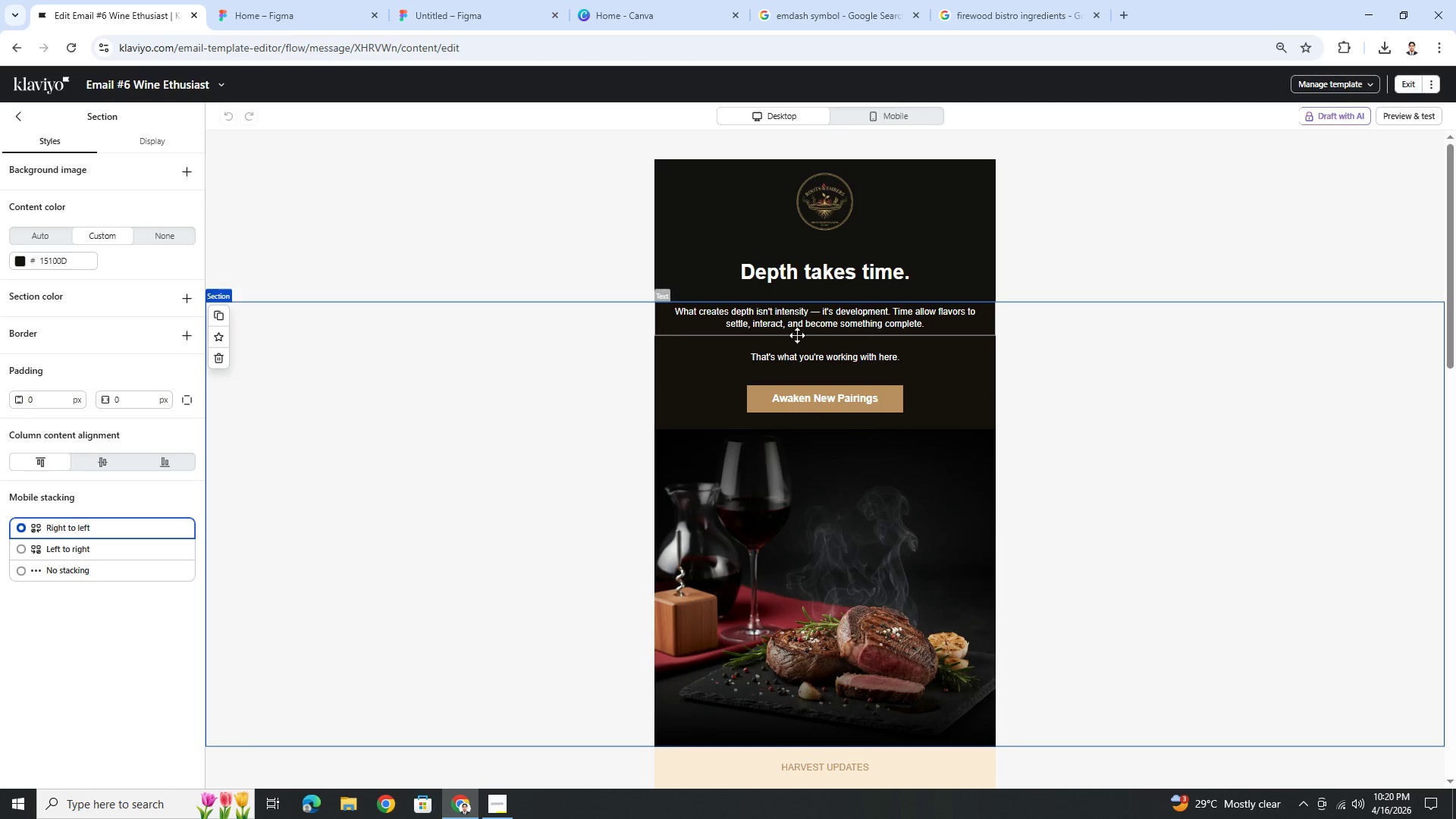 
double_click([763, 354])
 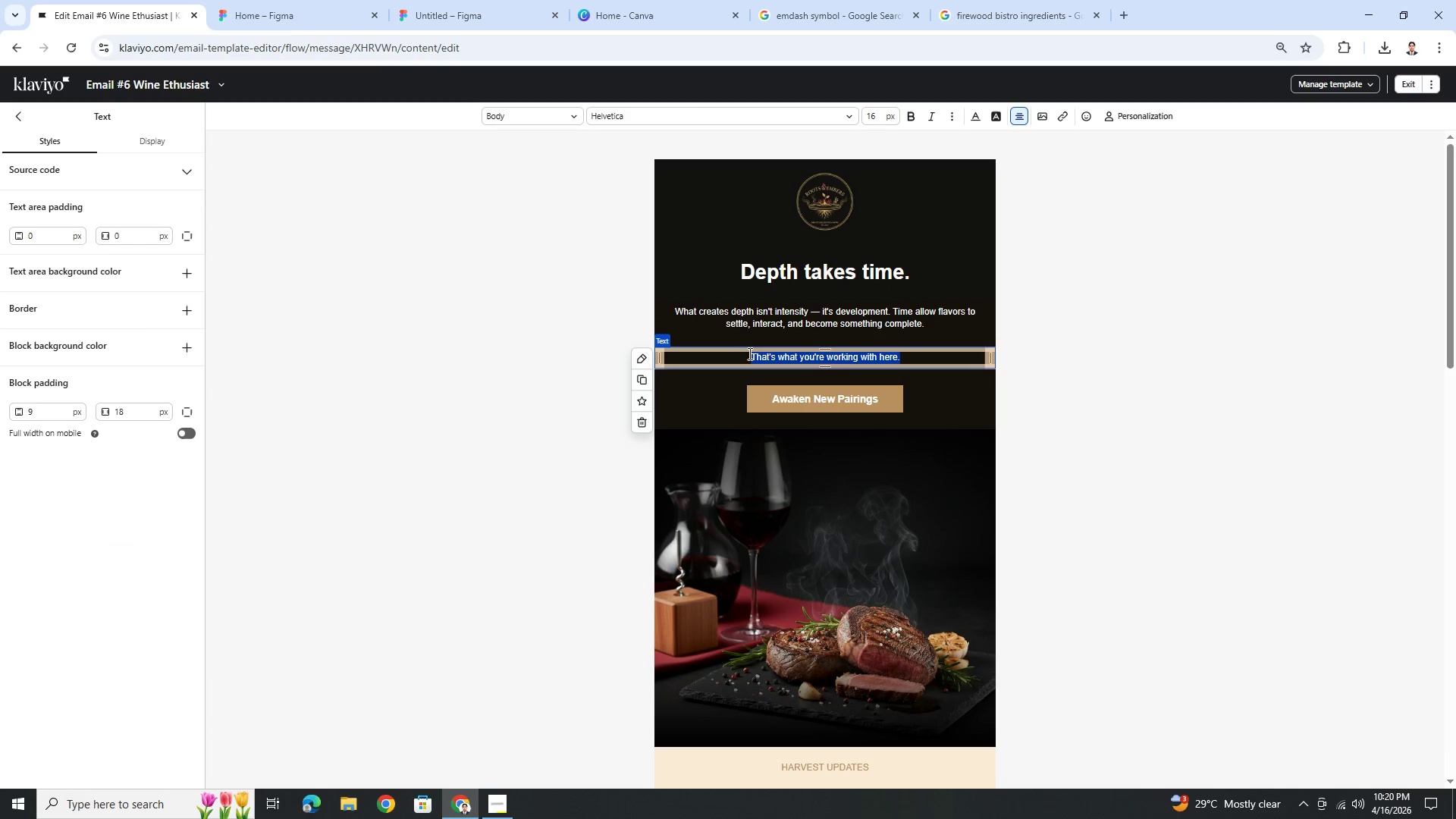 
left_click([748, 353])
 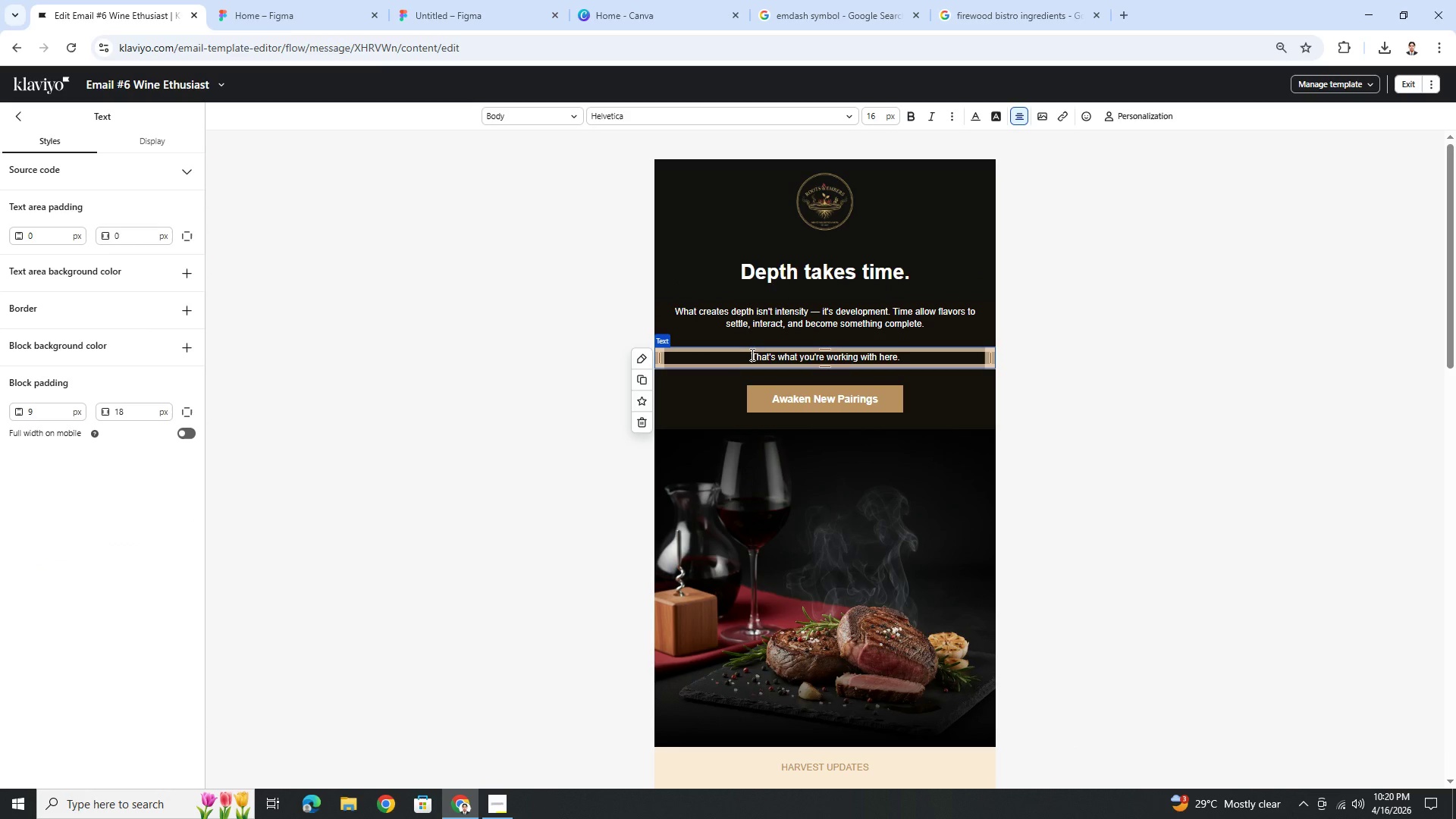 
left_click([751, 354])
 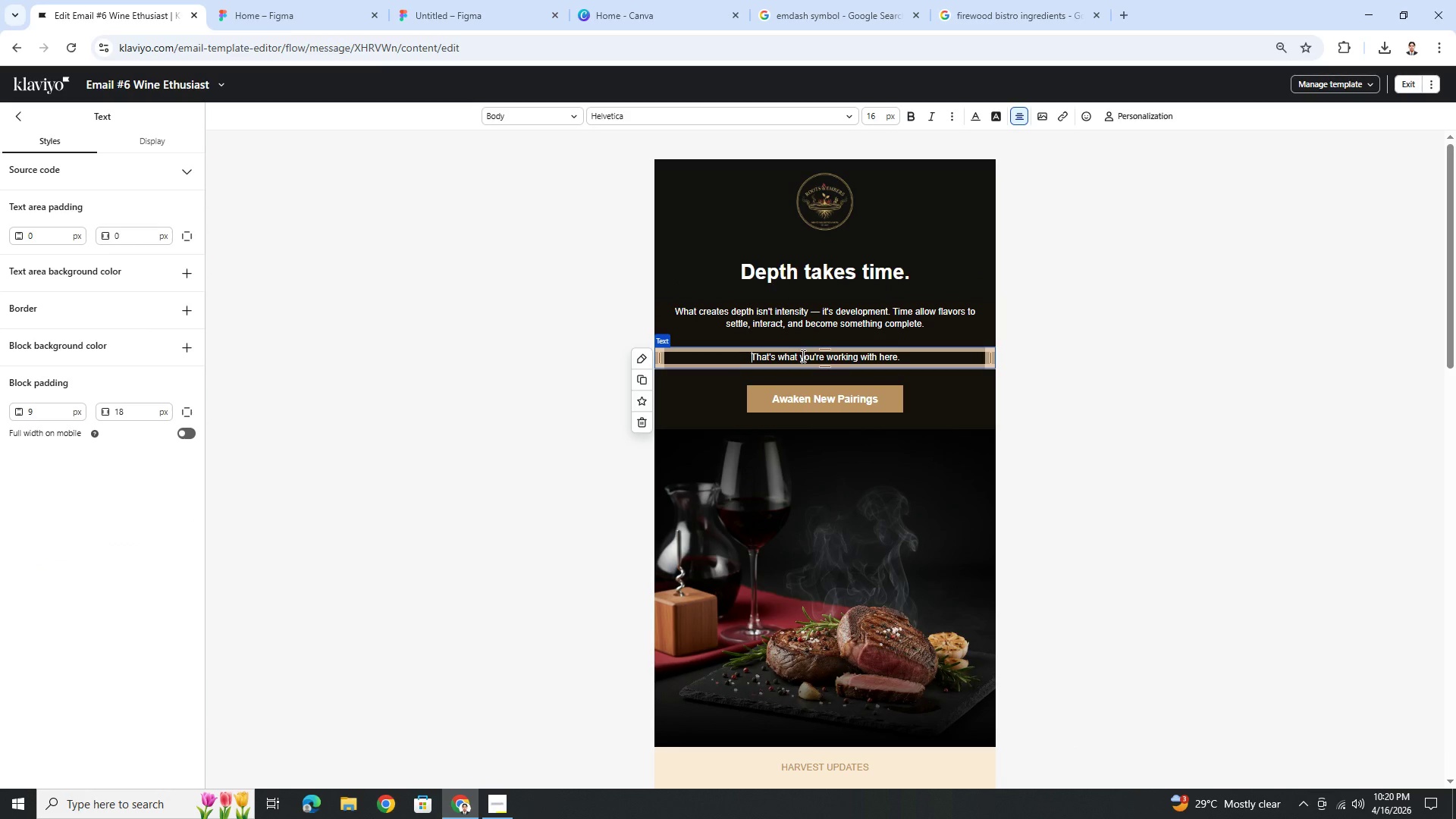 
type(Closed )
key(Backspace)
key(Backspace)
type( your eyes and recall the interplay of p)
key(Backspace)
type(flame)
 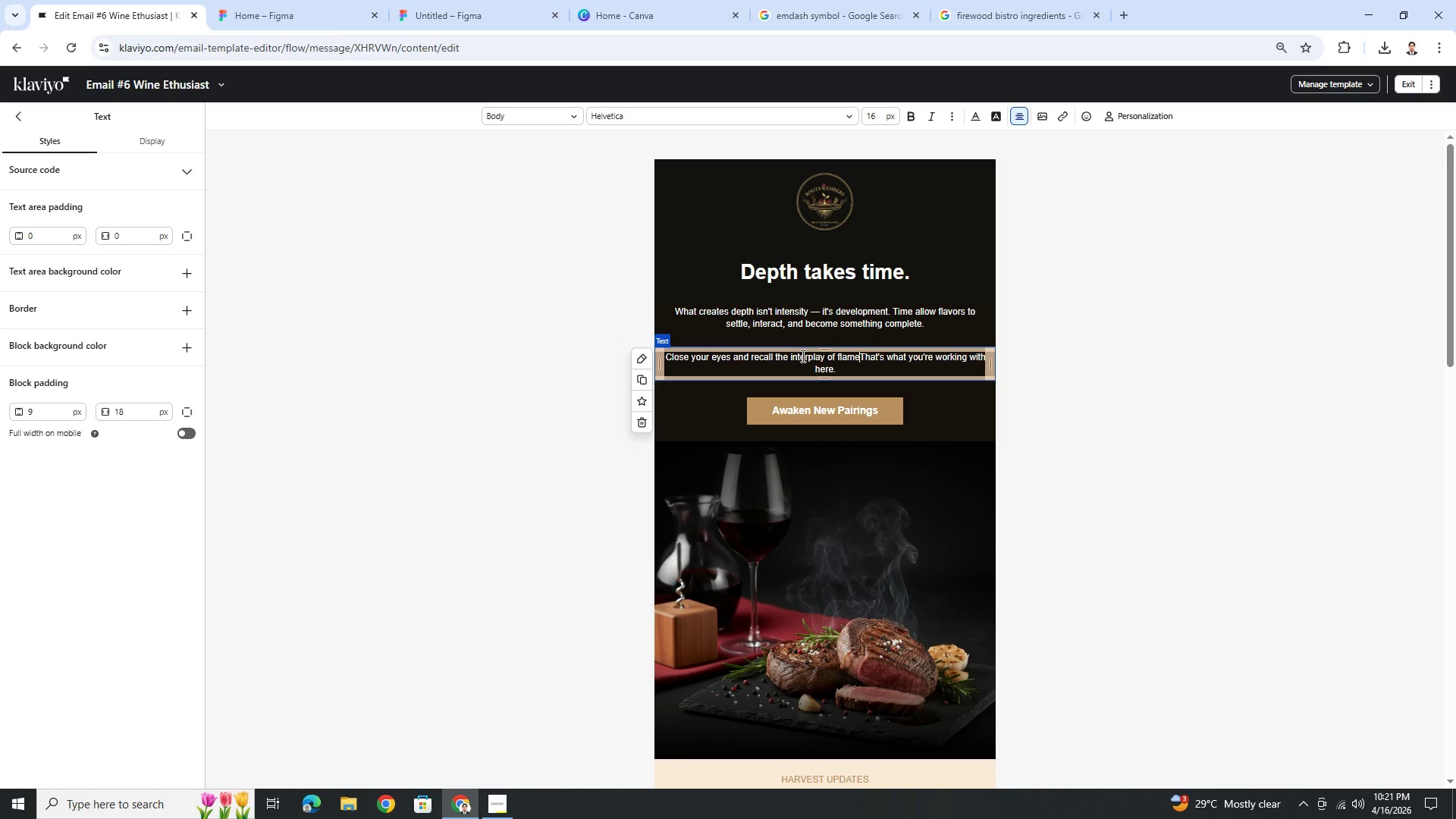 
type(, wine, and root. )
 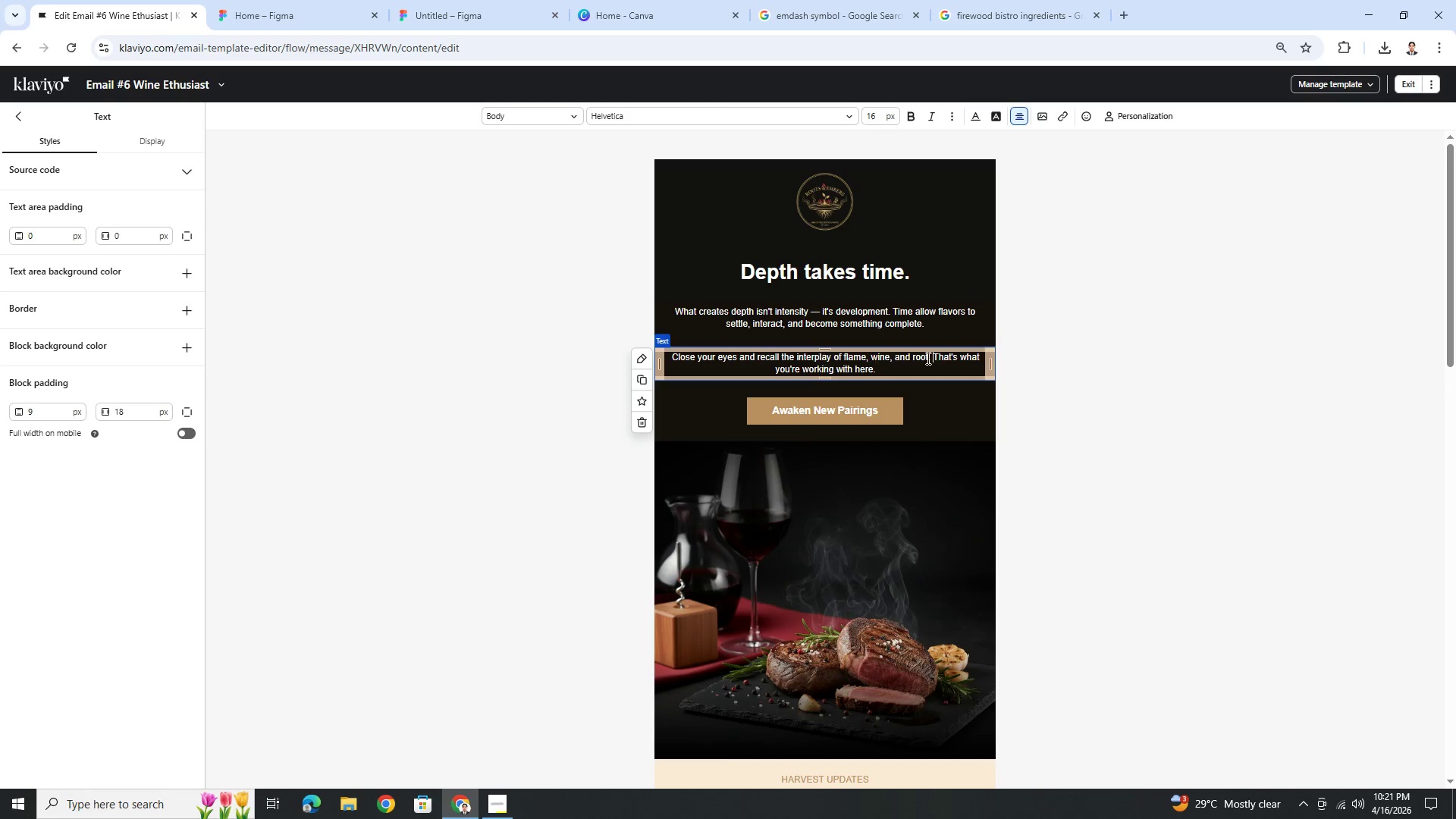 
key(Enter)
 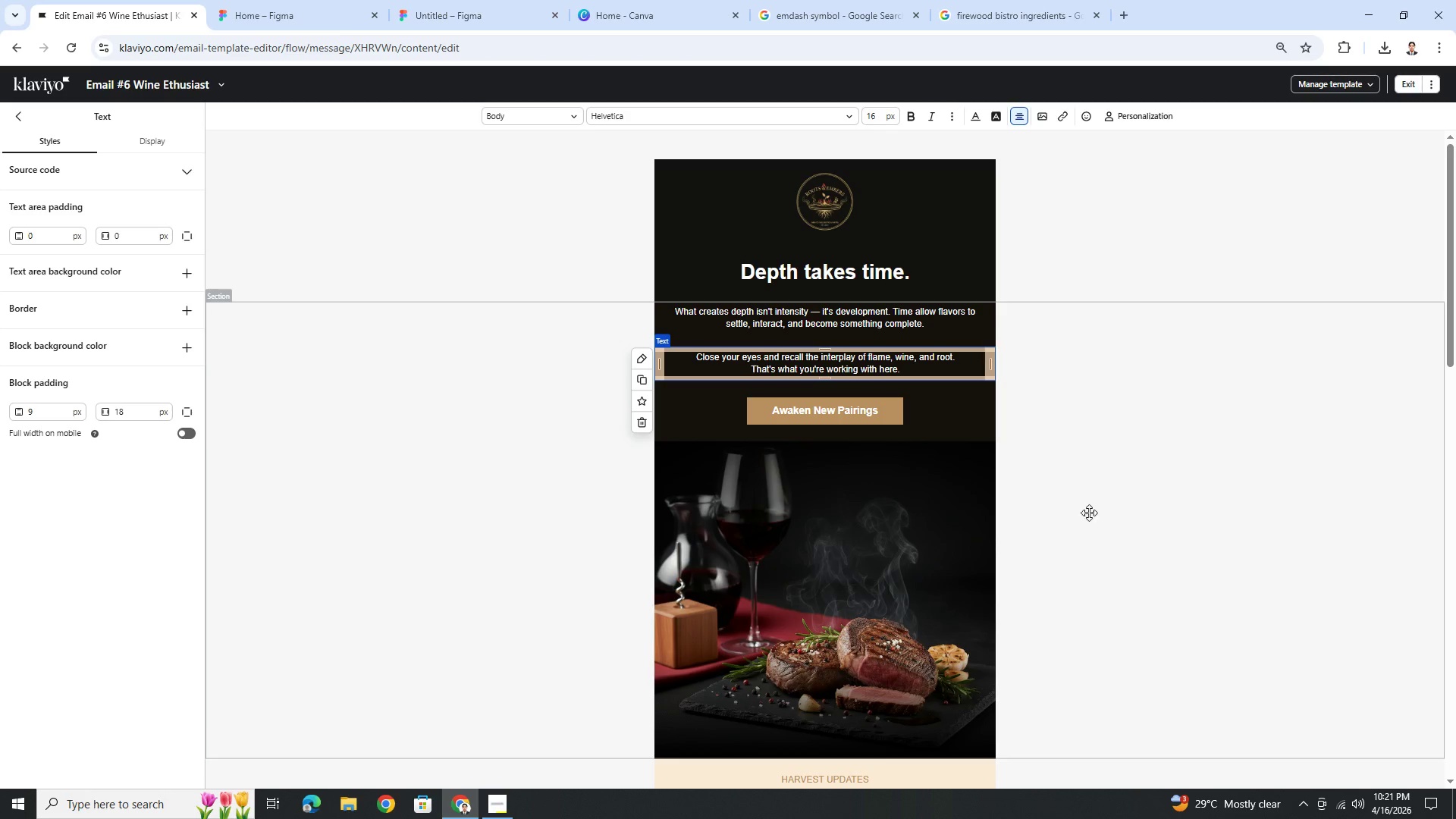 
left_click([1112, 557])
 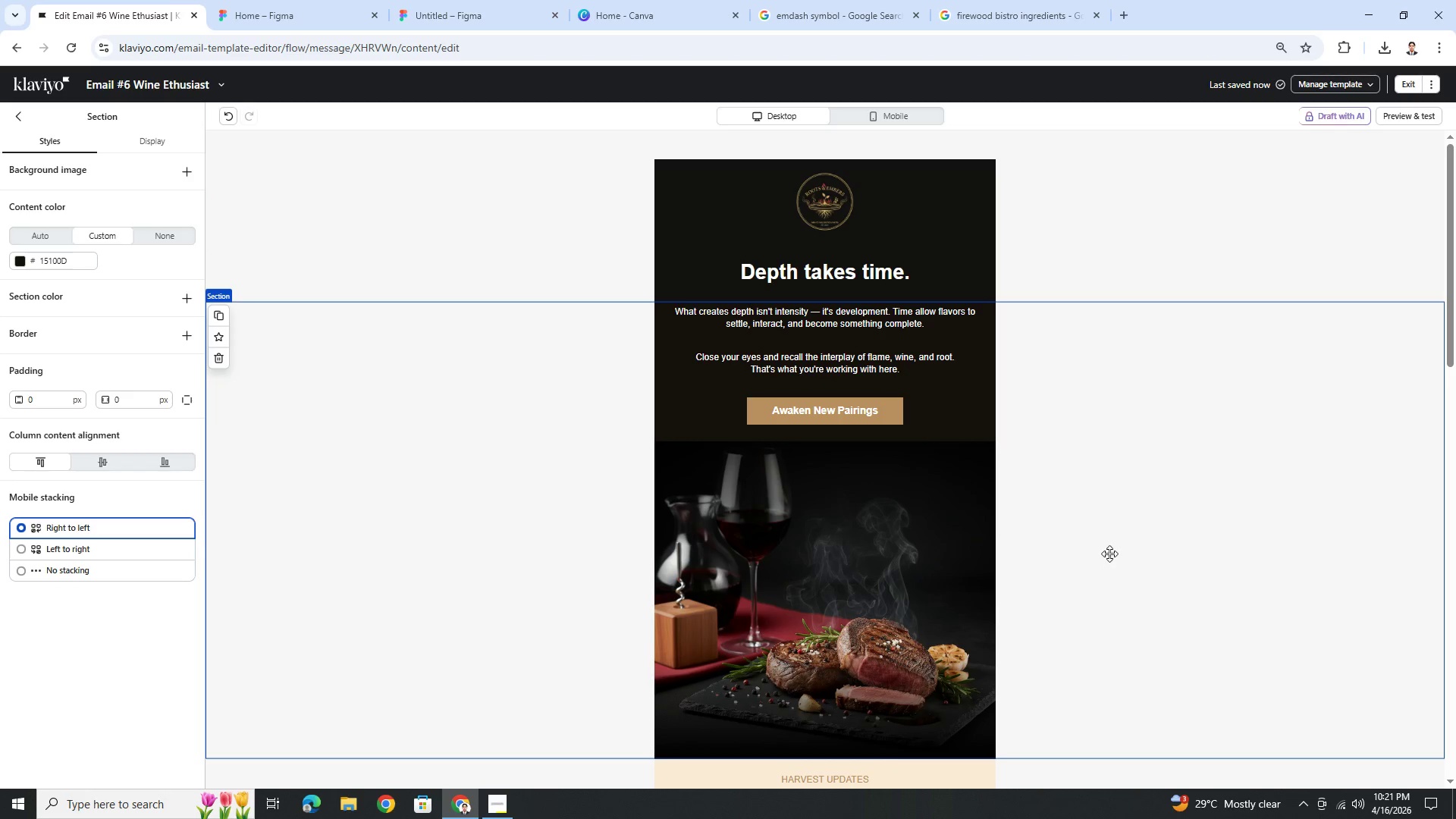 
left_click([877, 584])
 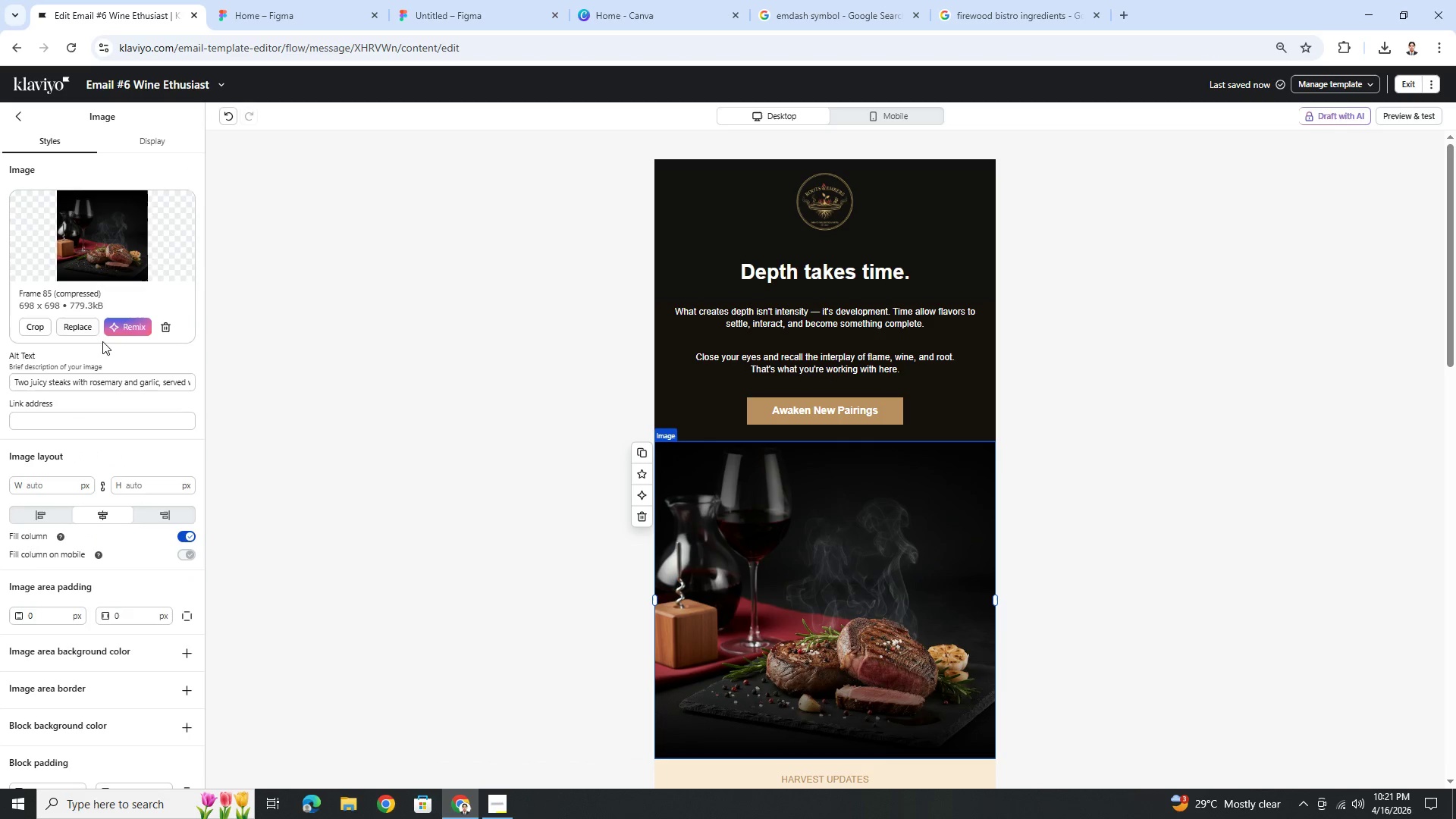 
left_click([127, 321])
 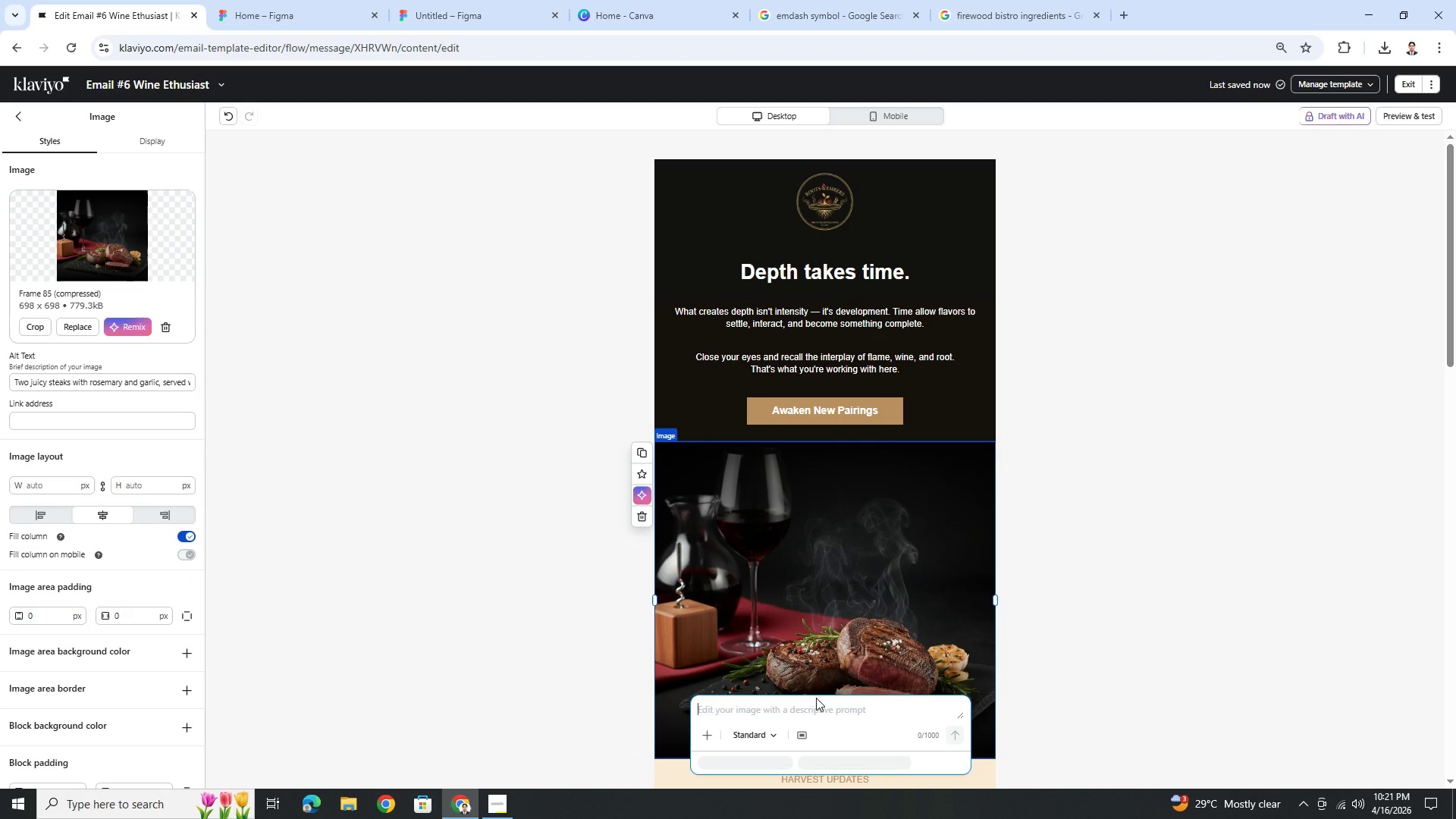 
type(Add flame in the background)
 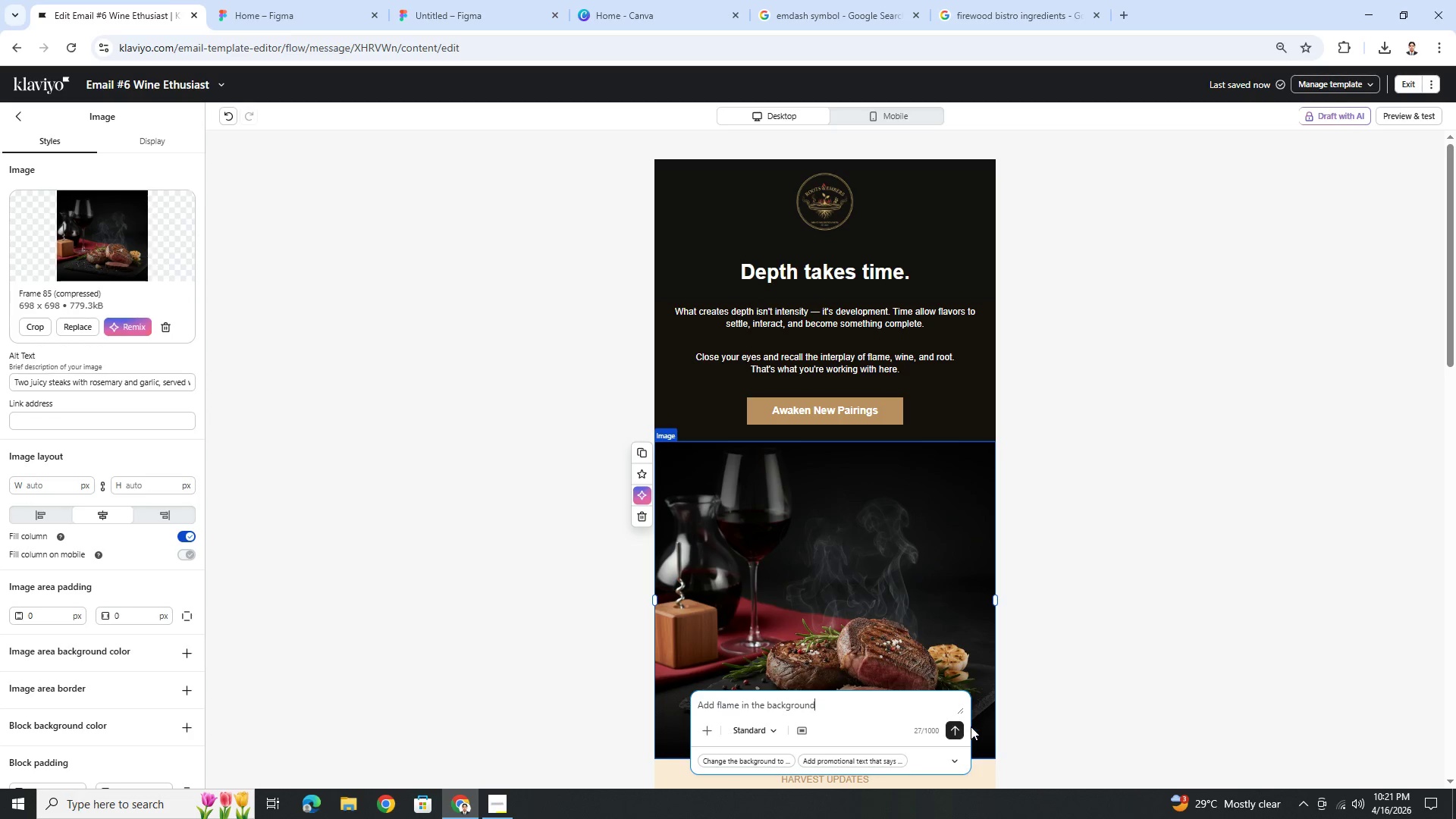 
left_click([962, 729])
 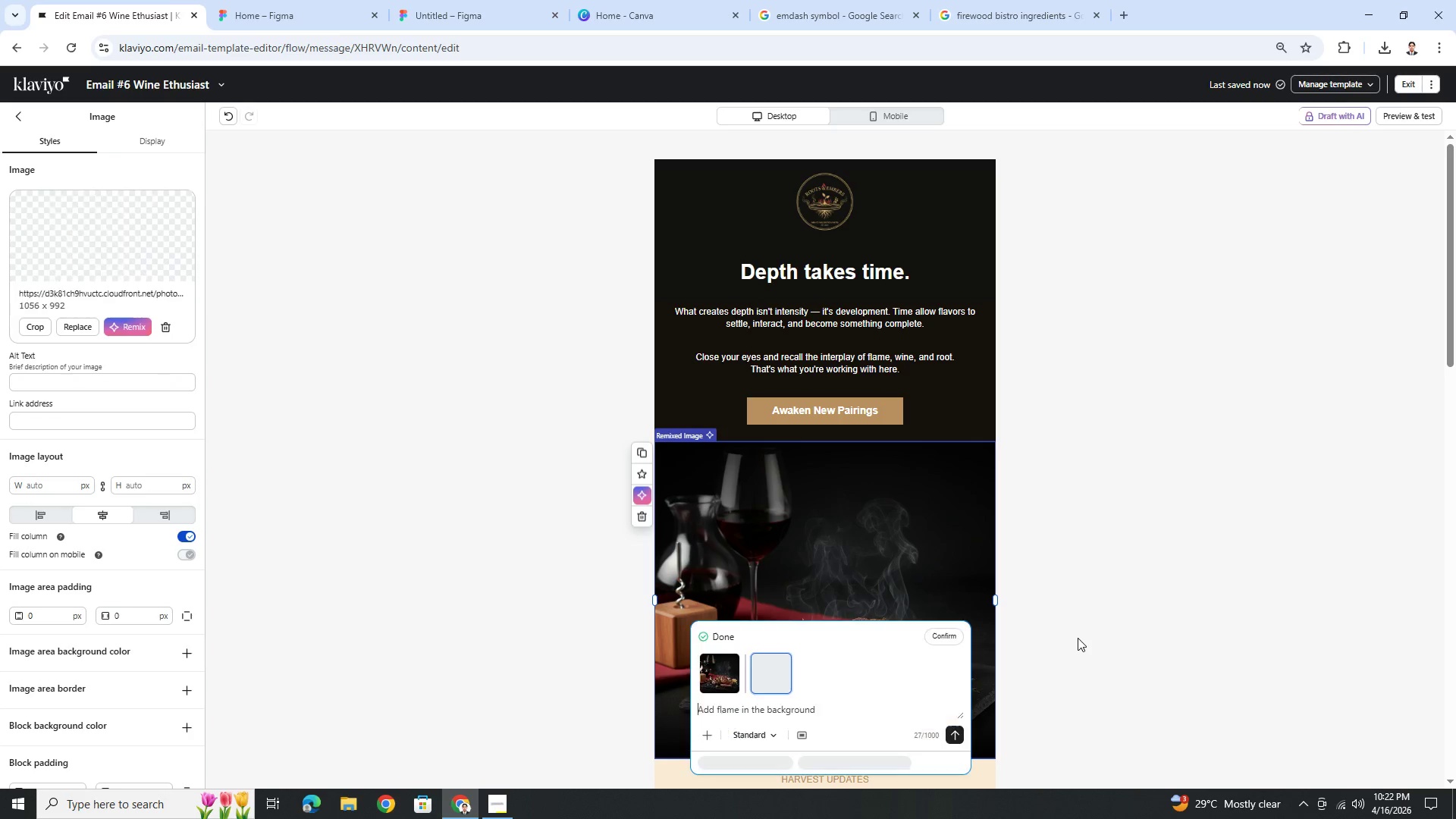 
wait(25.42)
 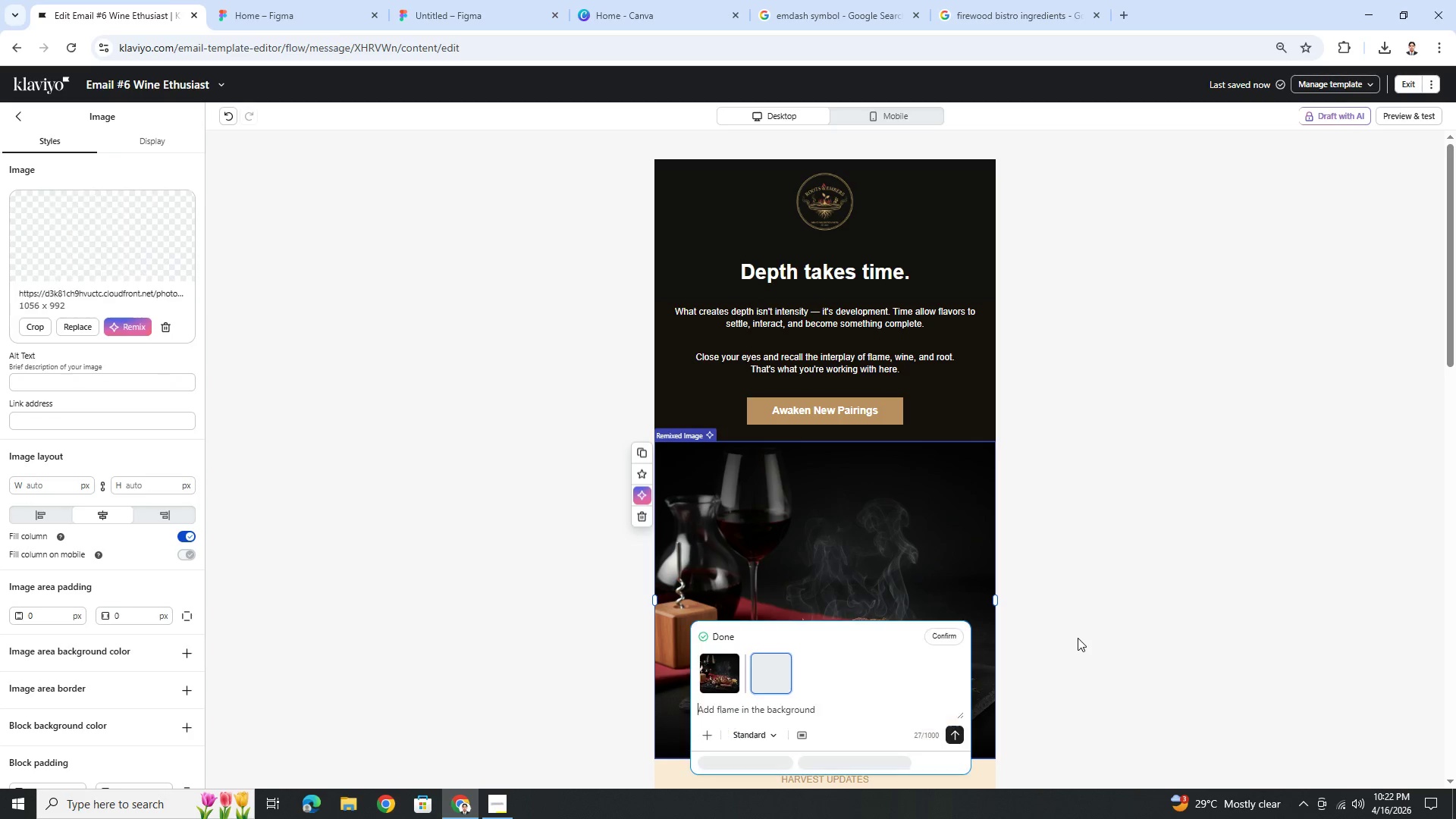 
scroll: coordinate [1078, 638], scroll_direction: down, amount: 2.0
 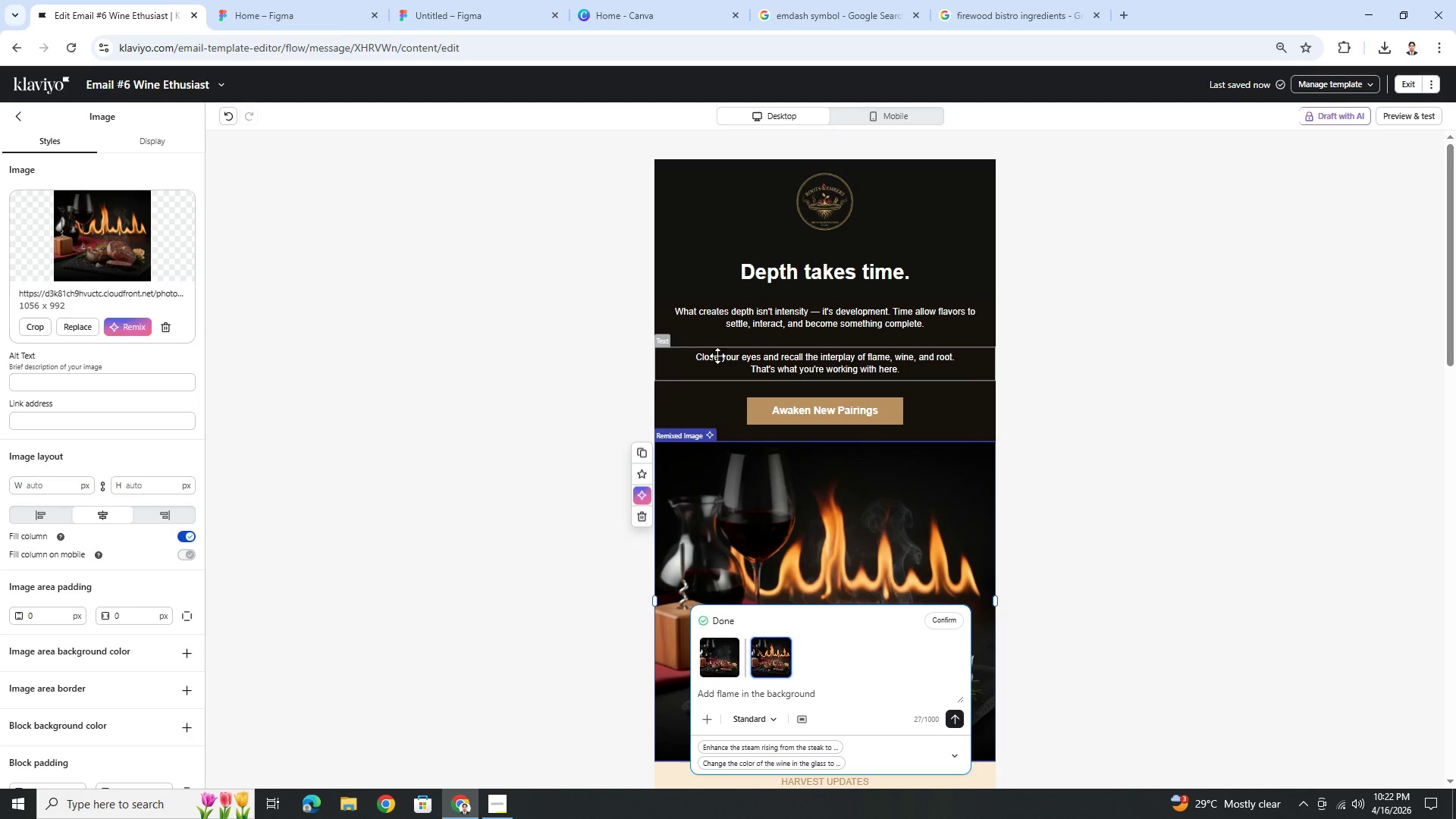 
wait(6.12)
 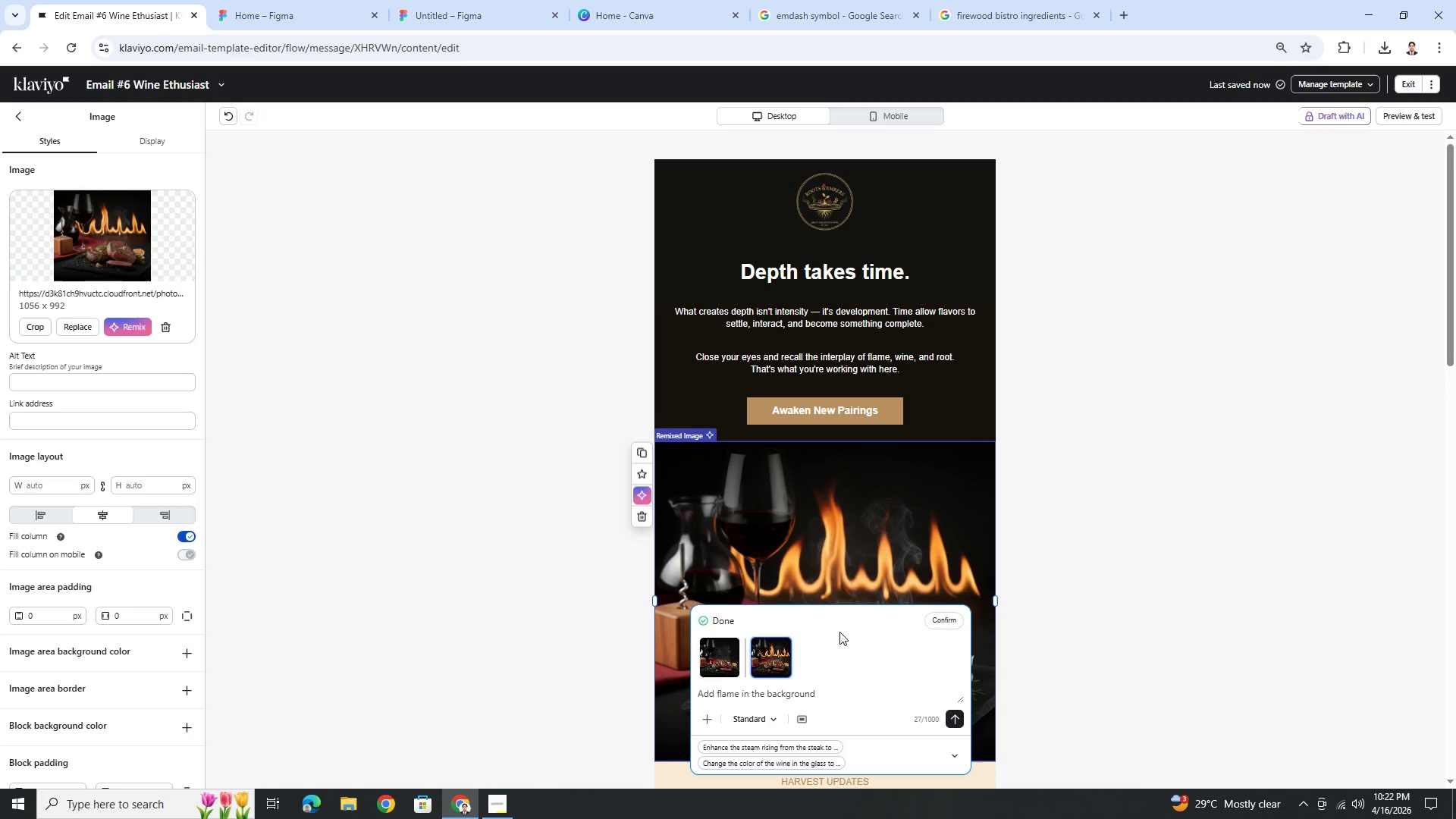 
left_click([951, 620])
 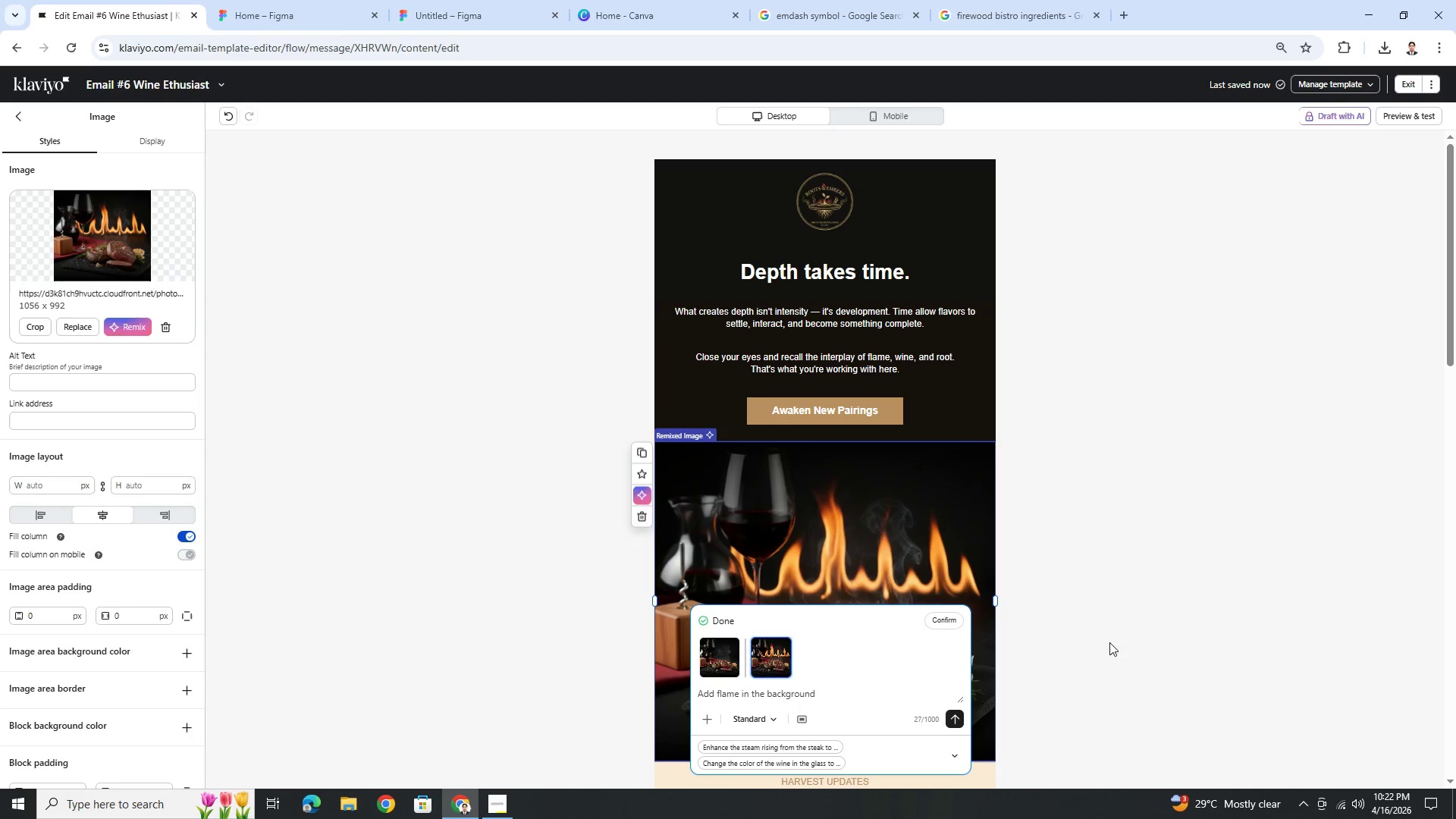 
wait(5.11)
 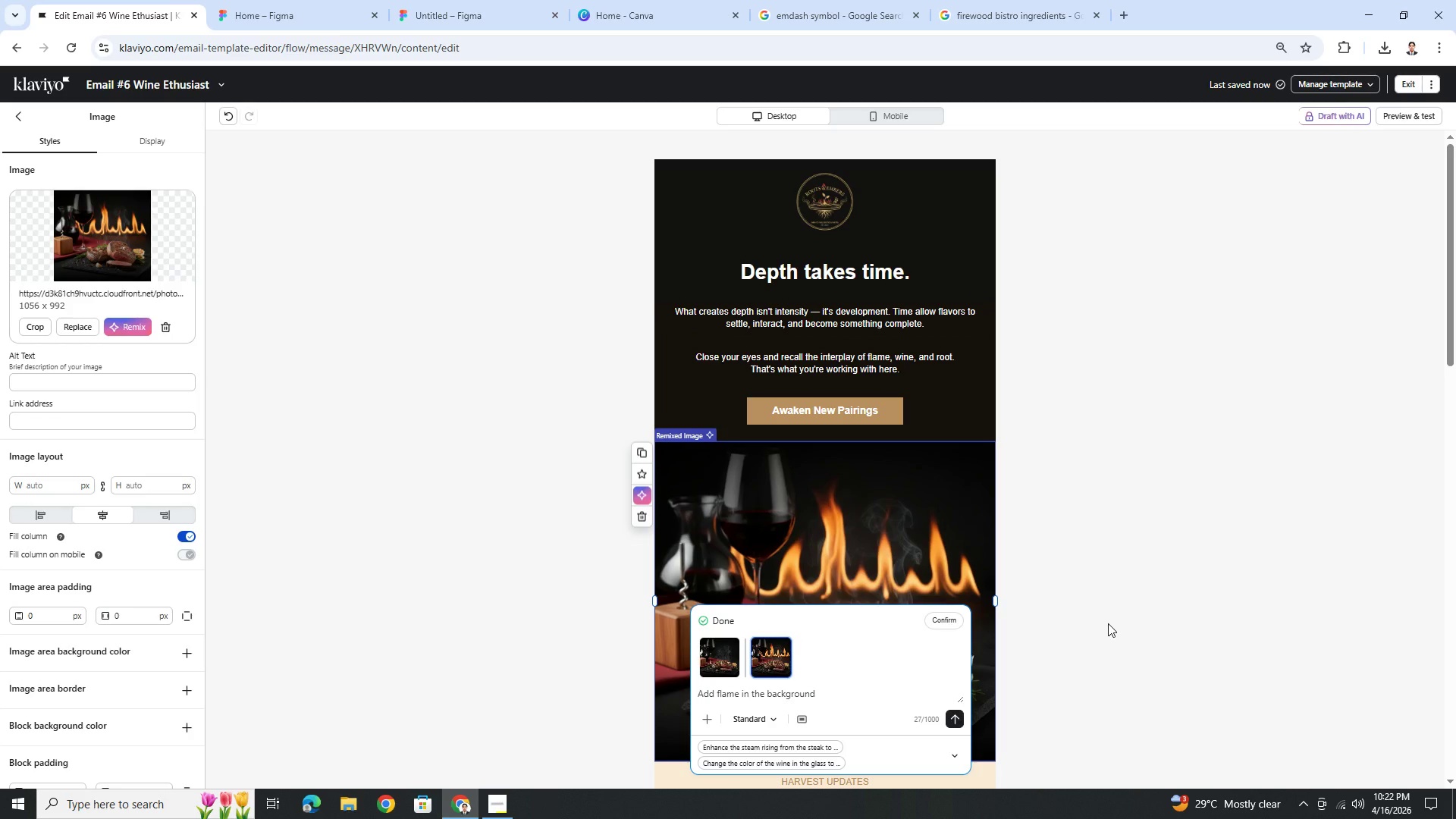 
scroll: coordinate [1101, 722], scroll_direction: down, amount: 1.0
 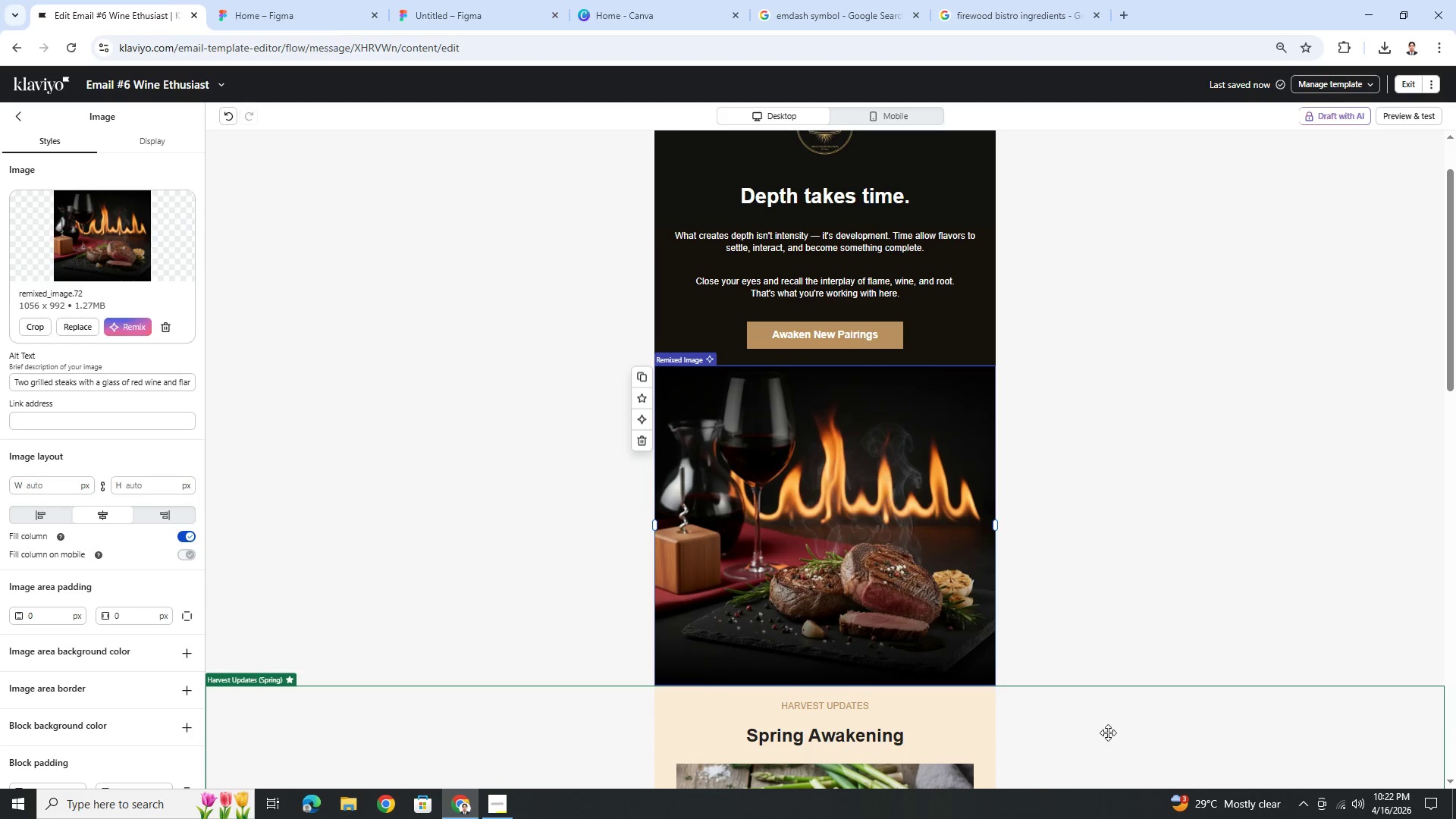 
left_click([1112, 750])
 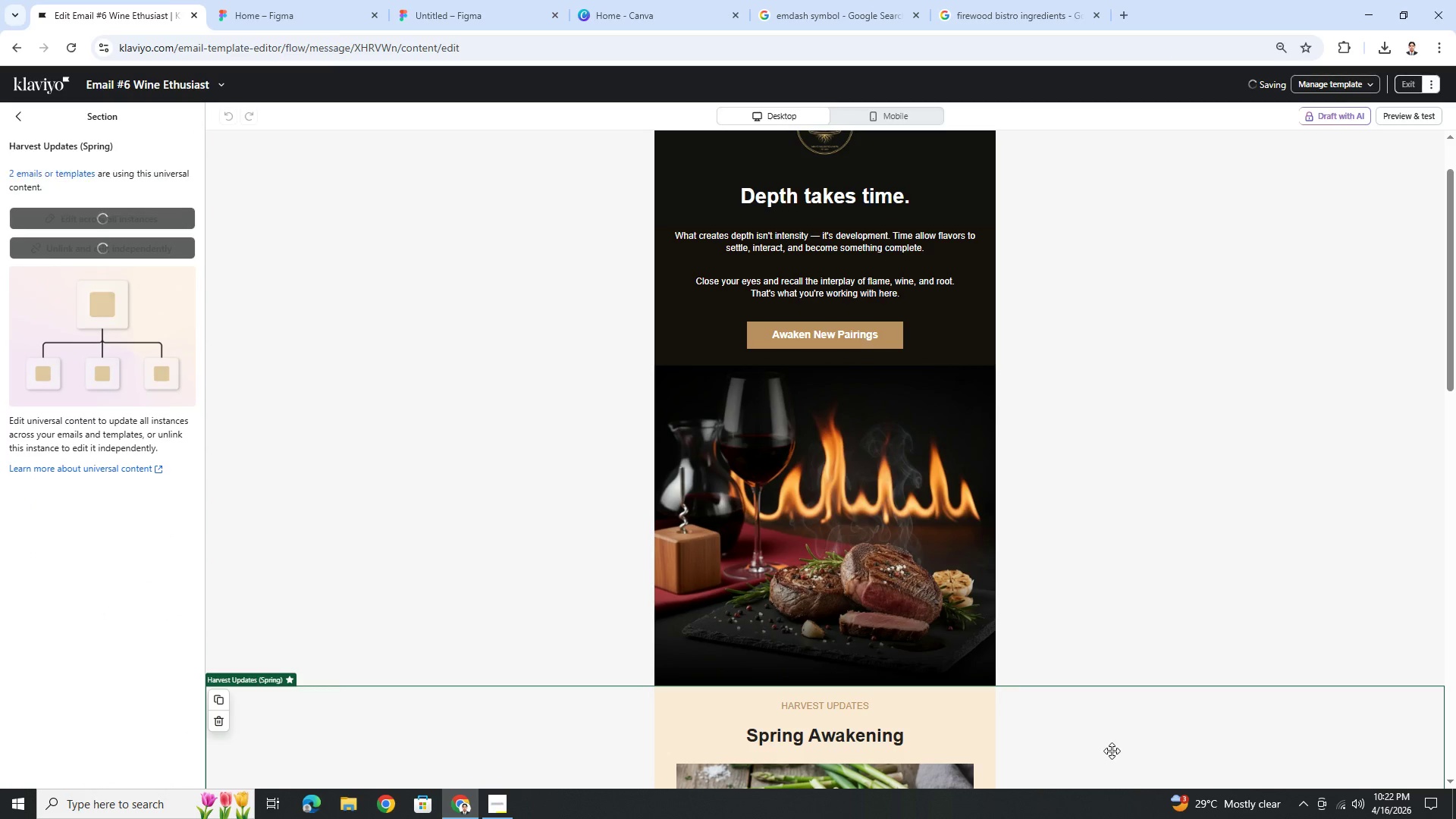 
scroll: coordinate [1119, 758], scroll_direction: up, amount: 1.0
 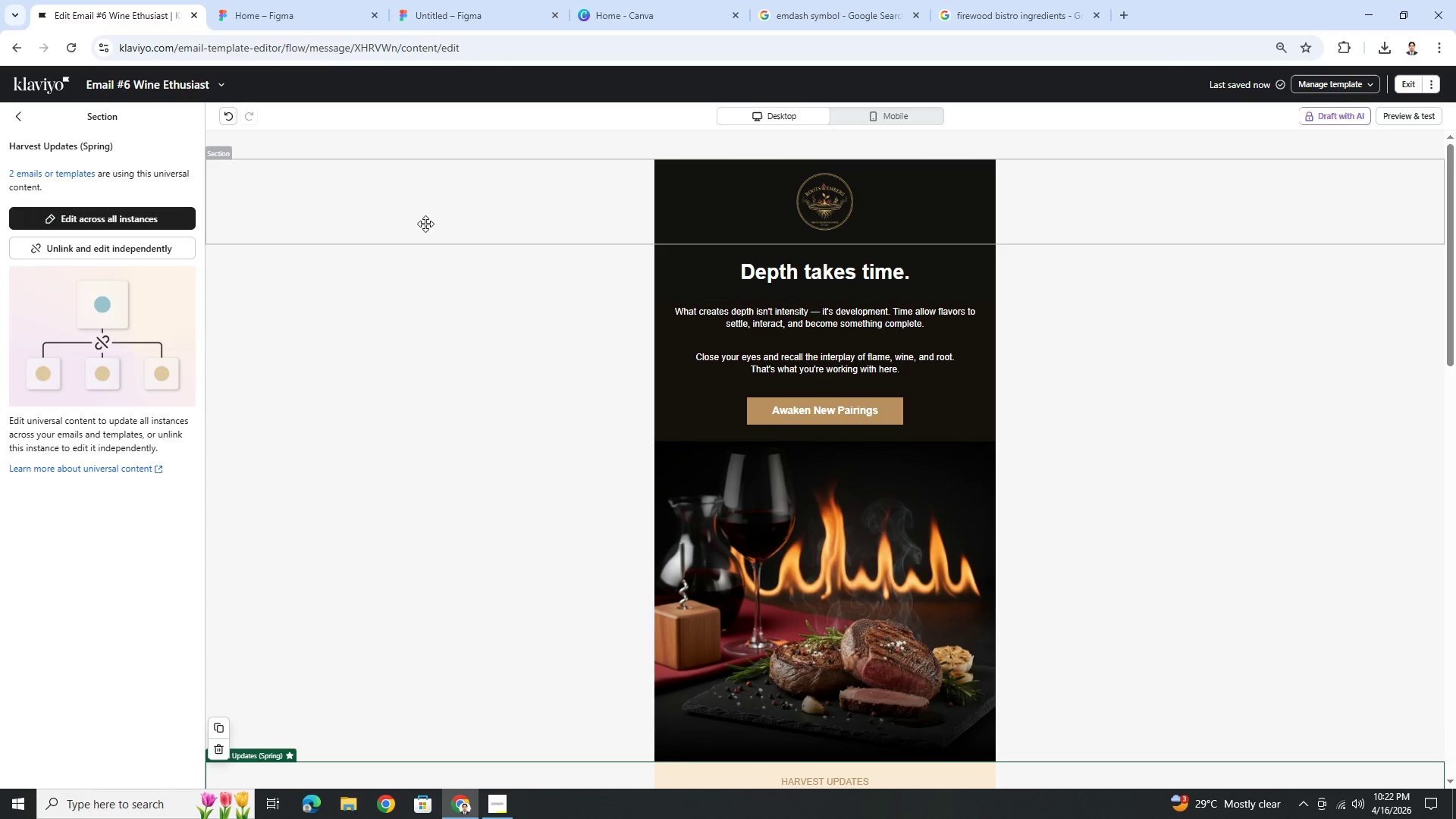 
wait(9.32)
 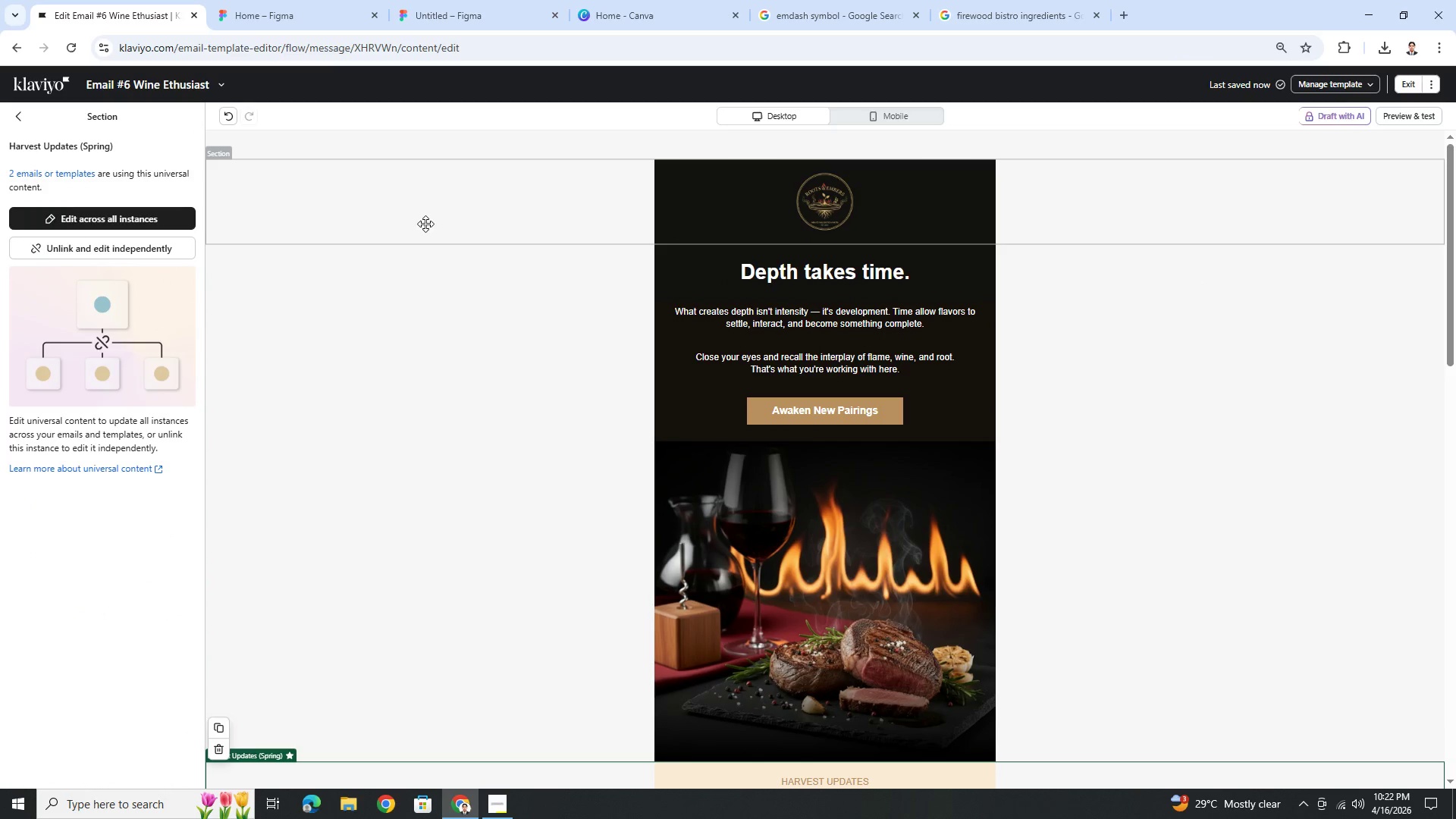 
scroll: coordinate [448, 446], scroll_direction: down, amount: 3.0
 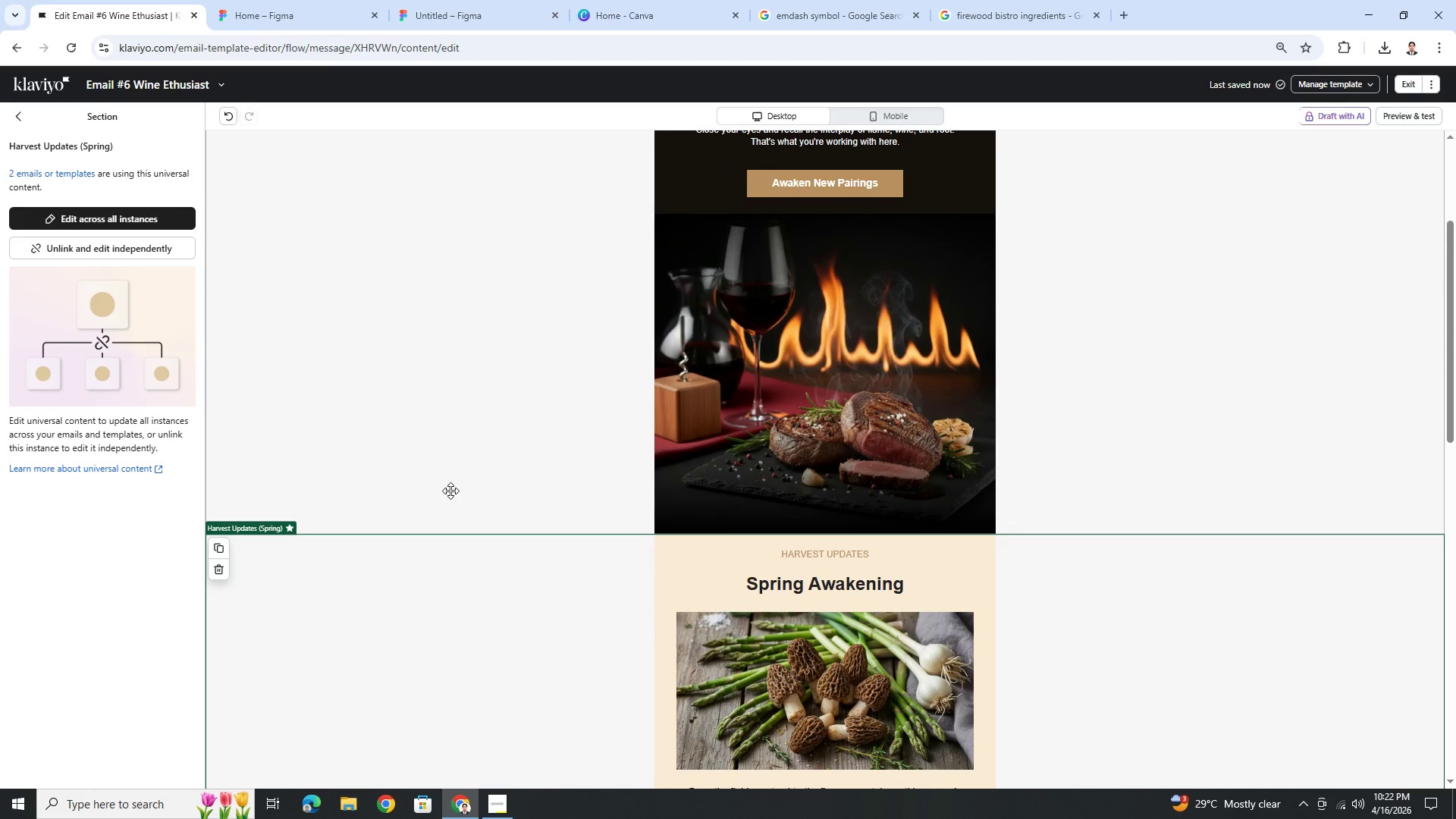 
scroll: coordinate [450, 495], scroll_direction: up, amount: 3.0
 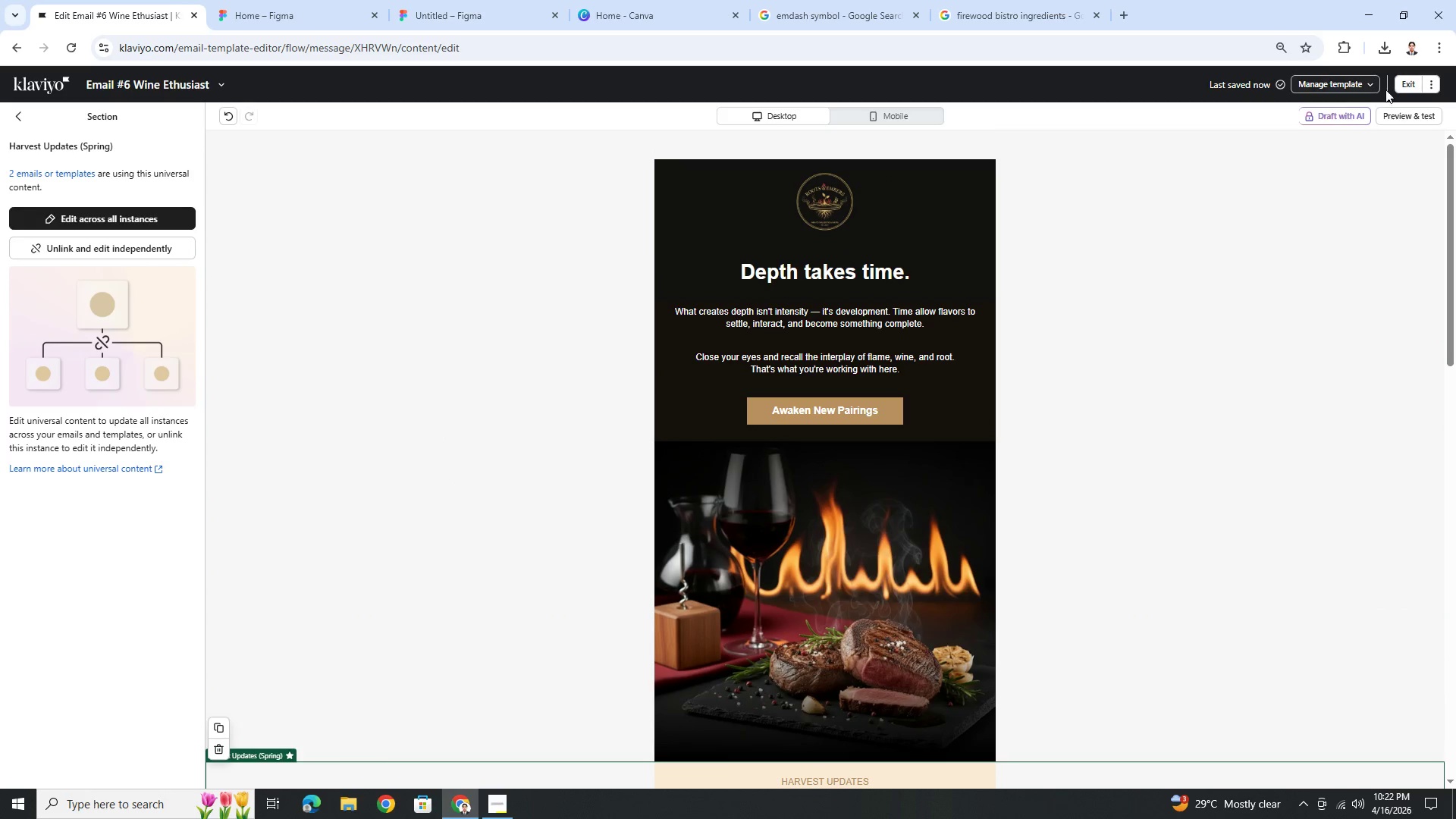 
left_click([1404, 86])
 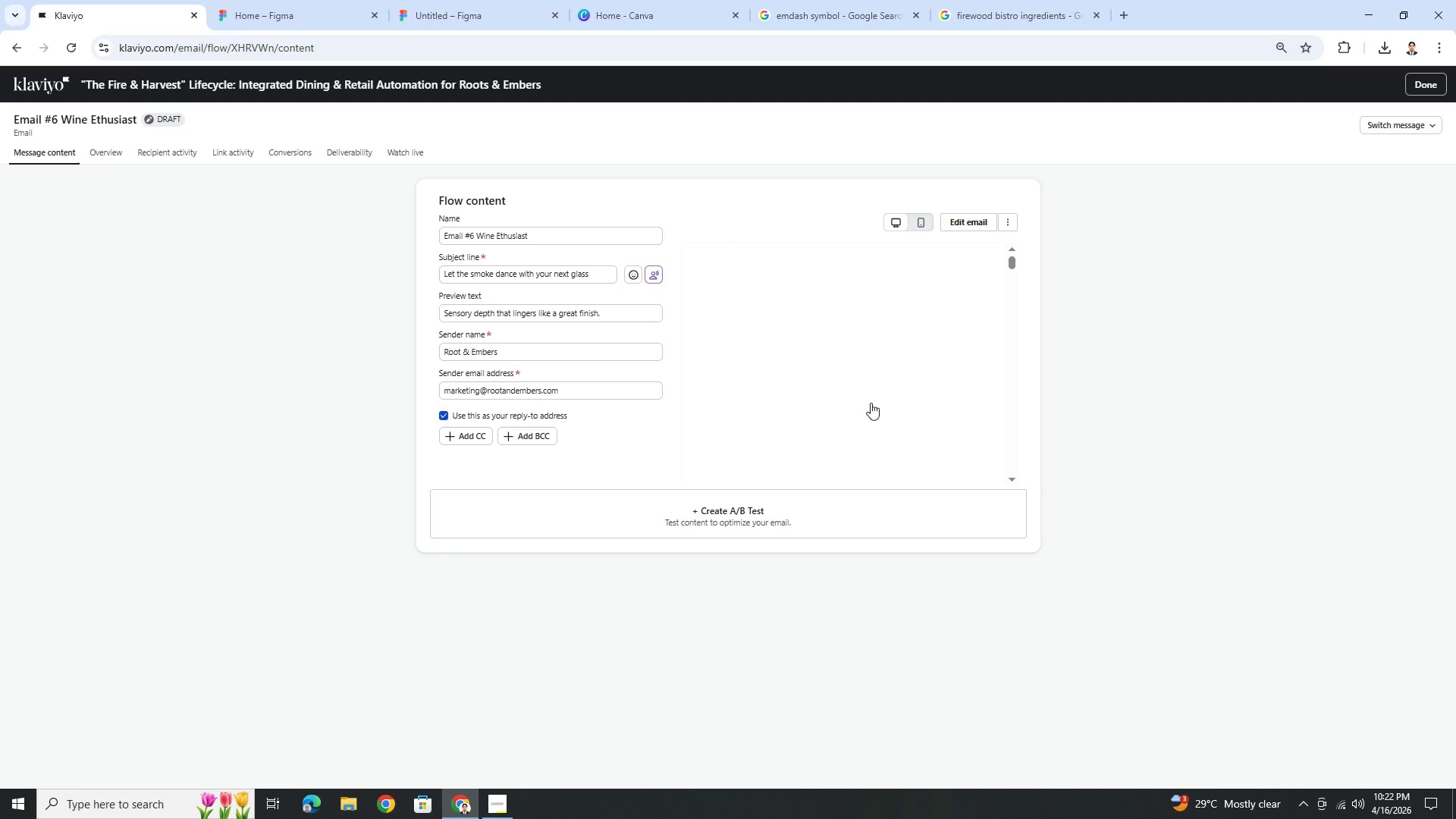 
mouse_move([952, 289])
 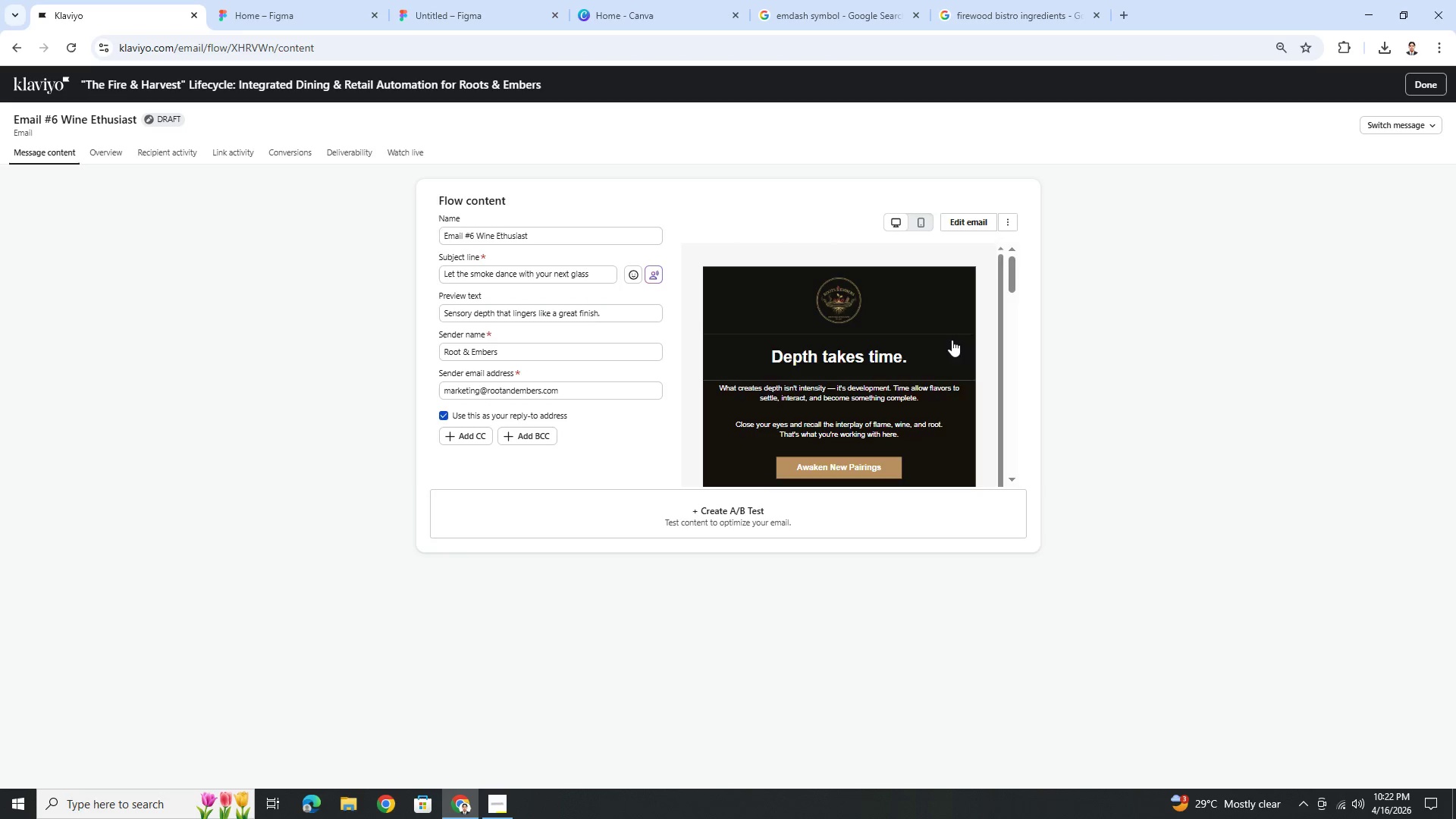 
scroll: coordinate [951, 347], scroll_direction: down, amount: 1.0
 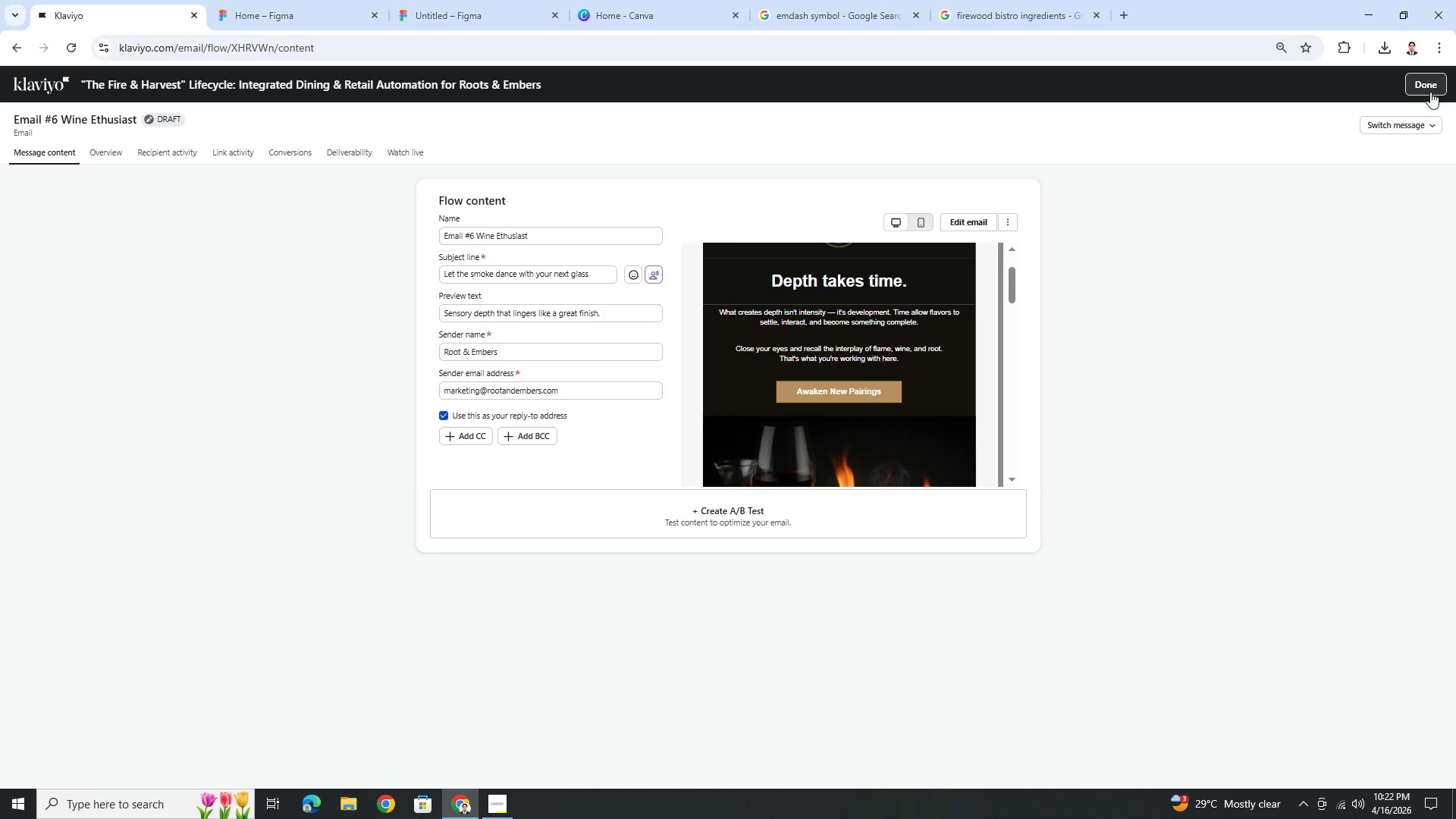 
left_click([1430, 92])
 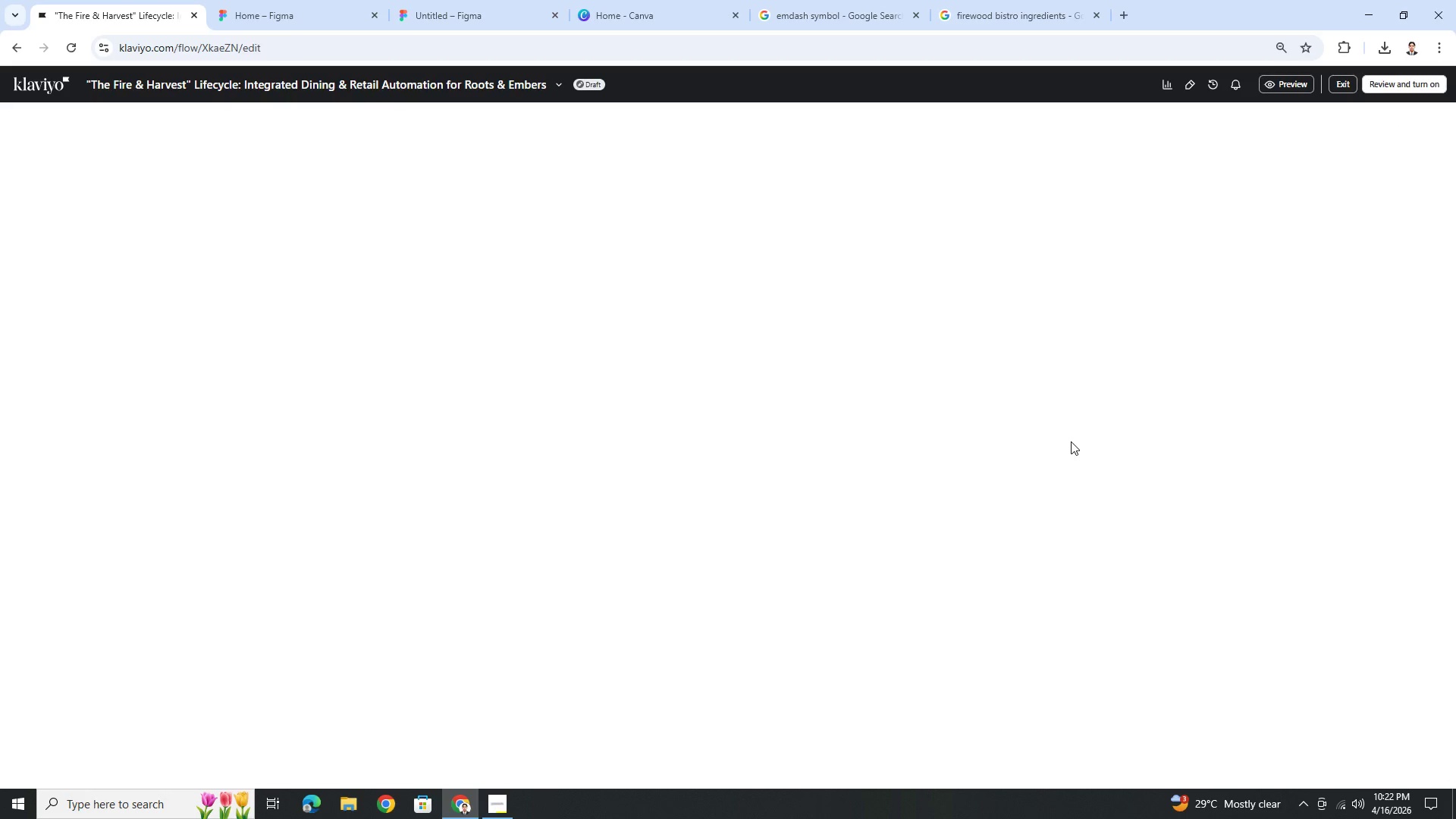 
scroll: coordinate [1074, 452], scroll_direction: down, amount: 39.0
 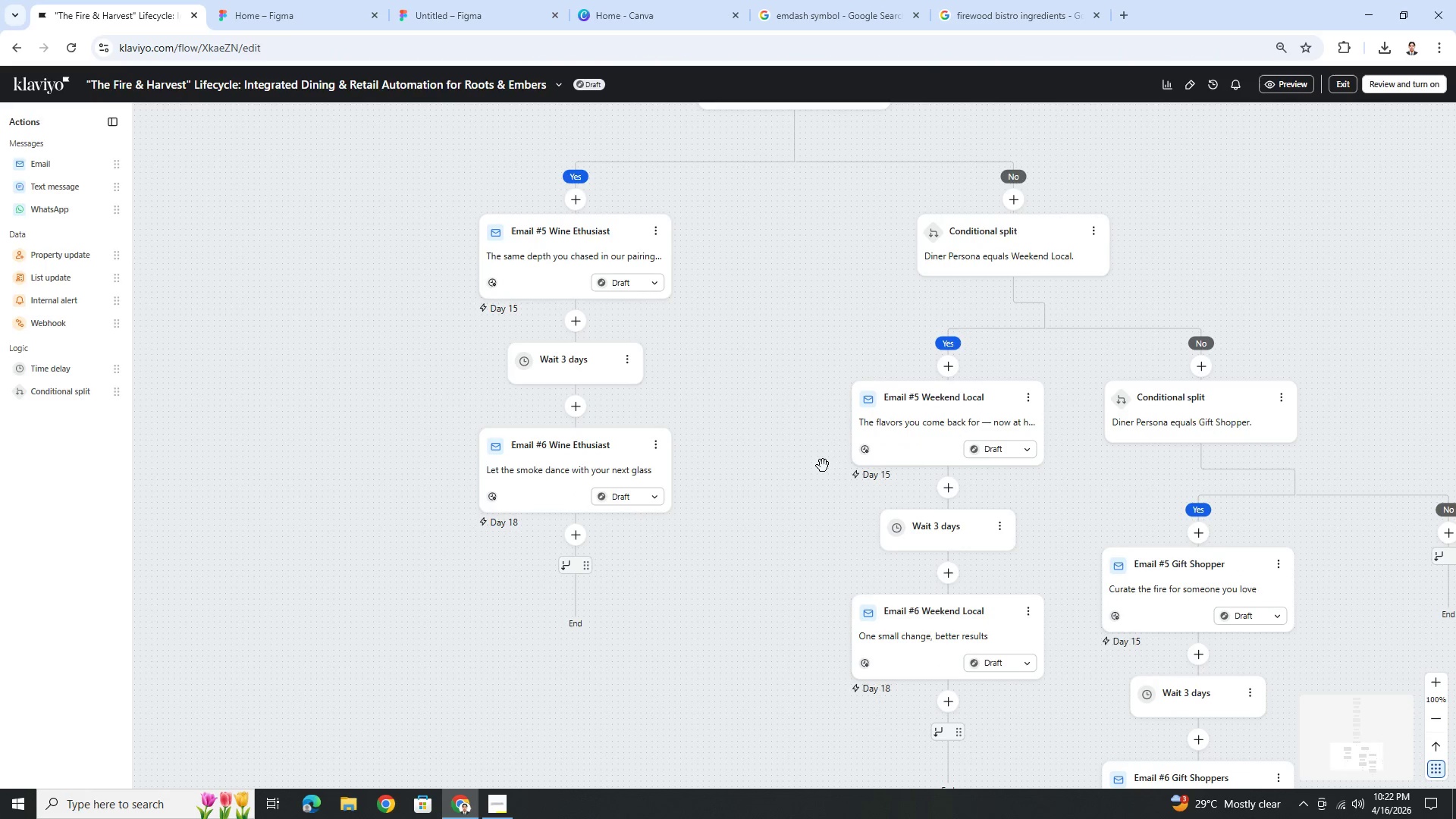 
hold_key(key=ControlLeft, duration=0.41)
scroll: coordinate [814, 468], scroll_direction: down, amount: 3.0
 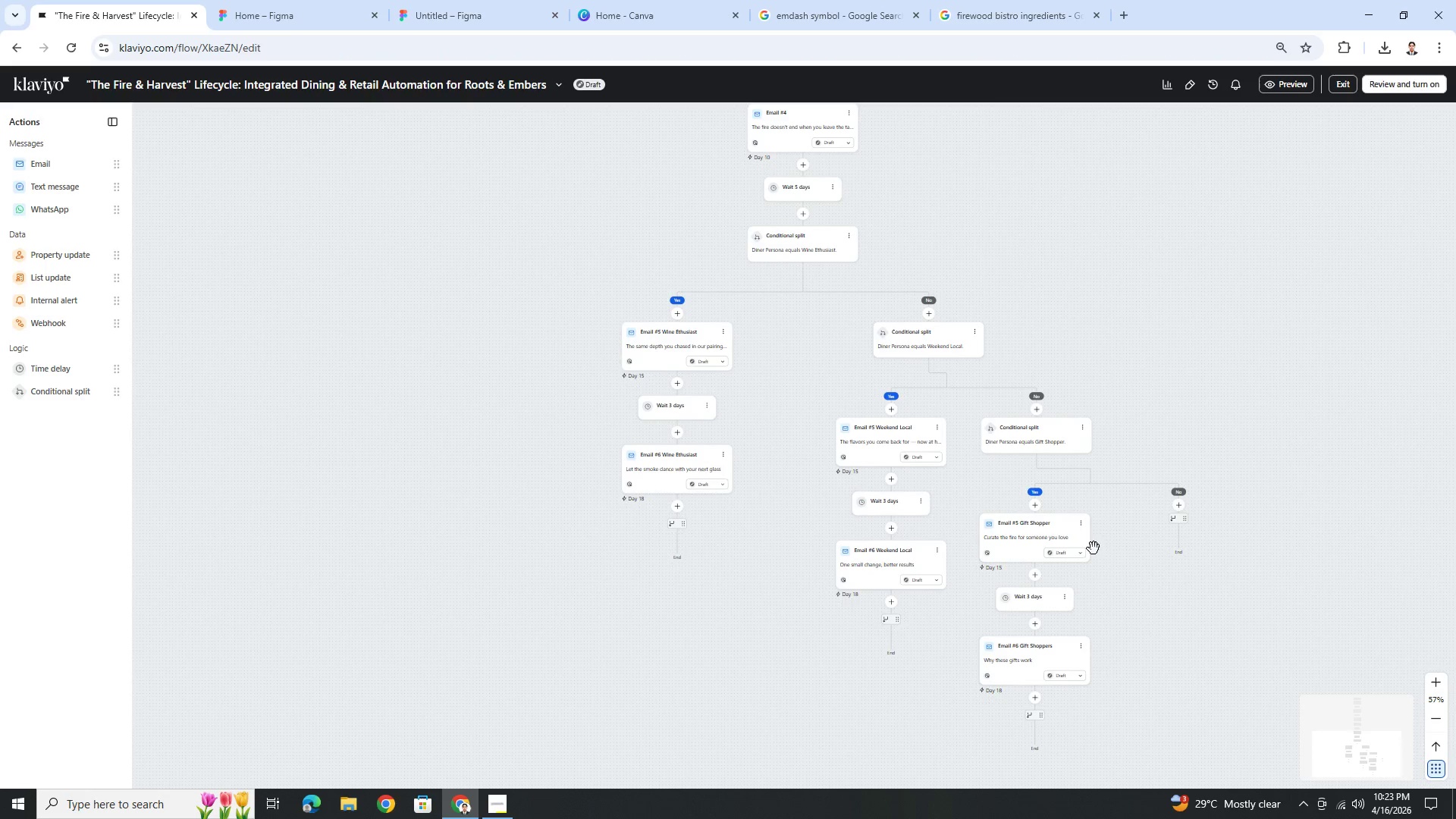 
hold_key(key=ControlLeft, duration=0.45)
scroll: coordinate [1093, 566], scroll_direction: up, amount: 1.0
 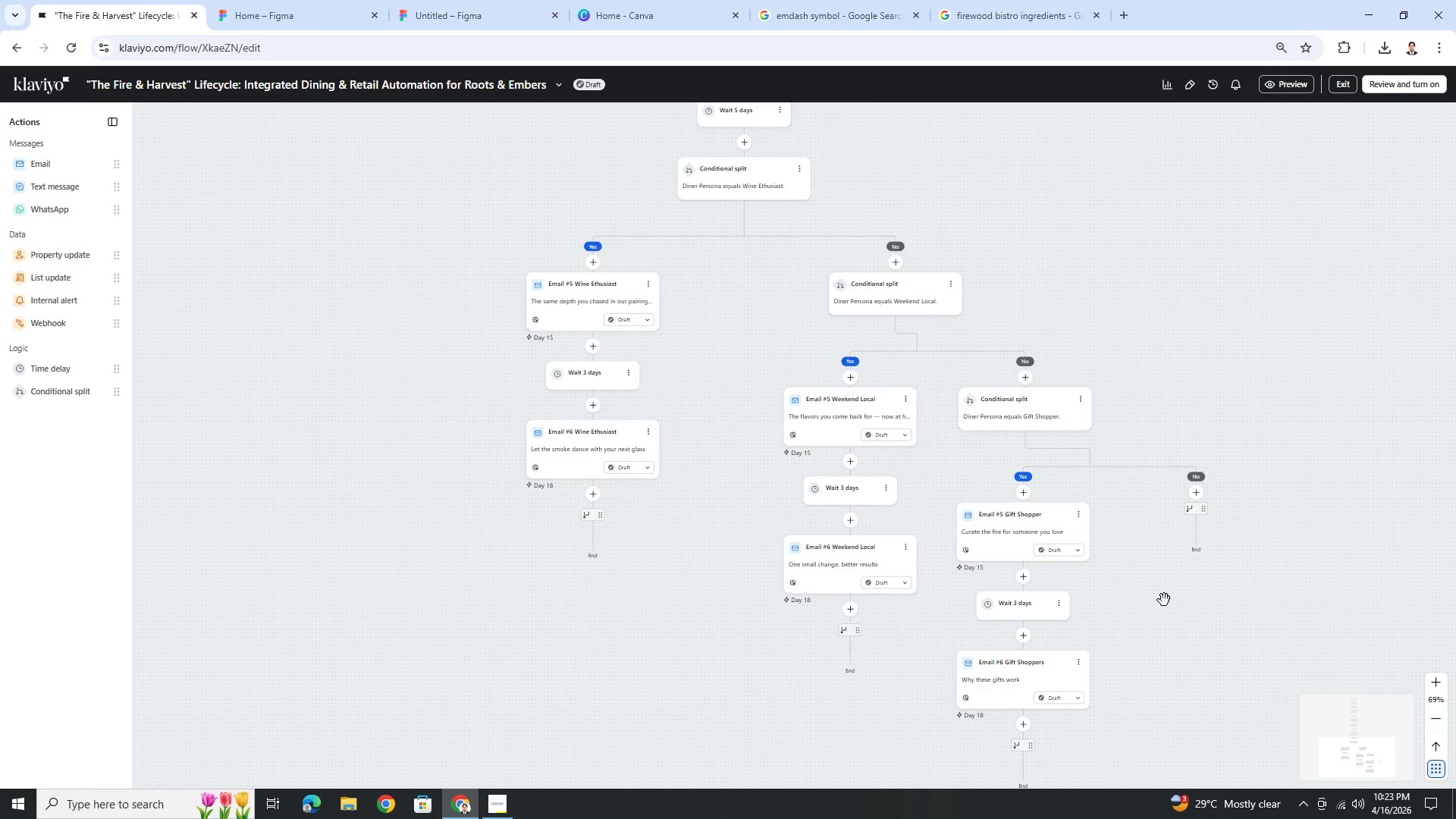 
wait(5.97)
 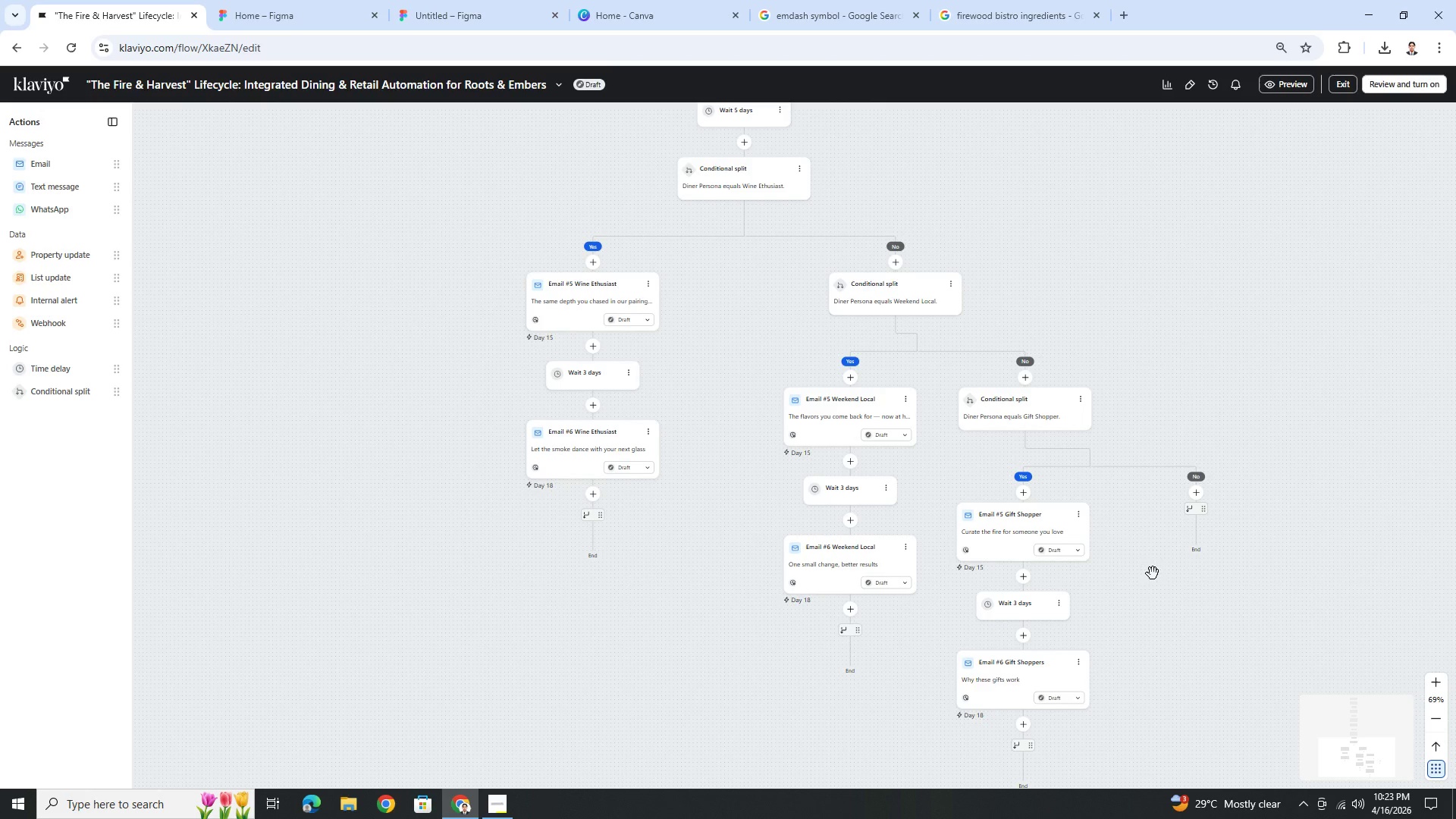 
scroll: coordinate [1164, 600], scroll_direction: down, amount: 2.0
 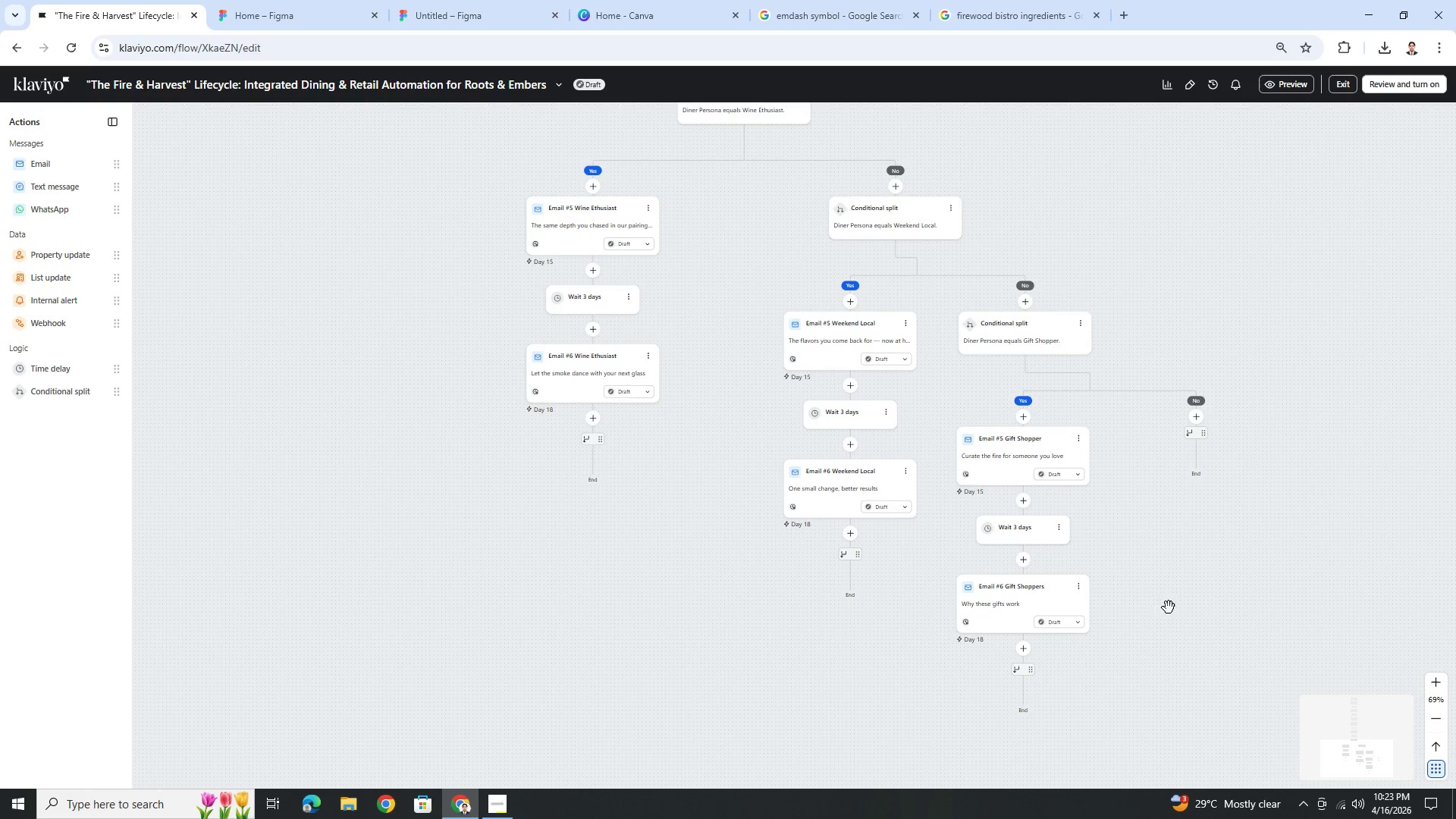 